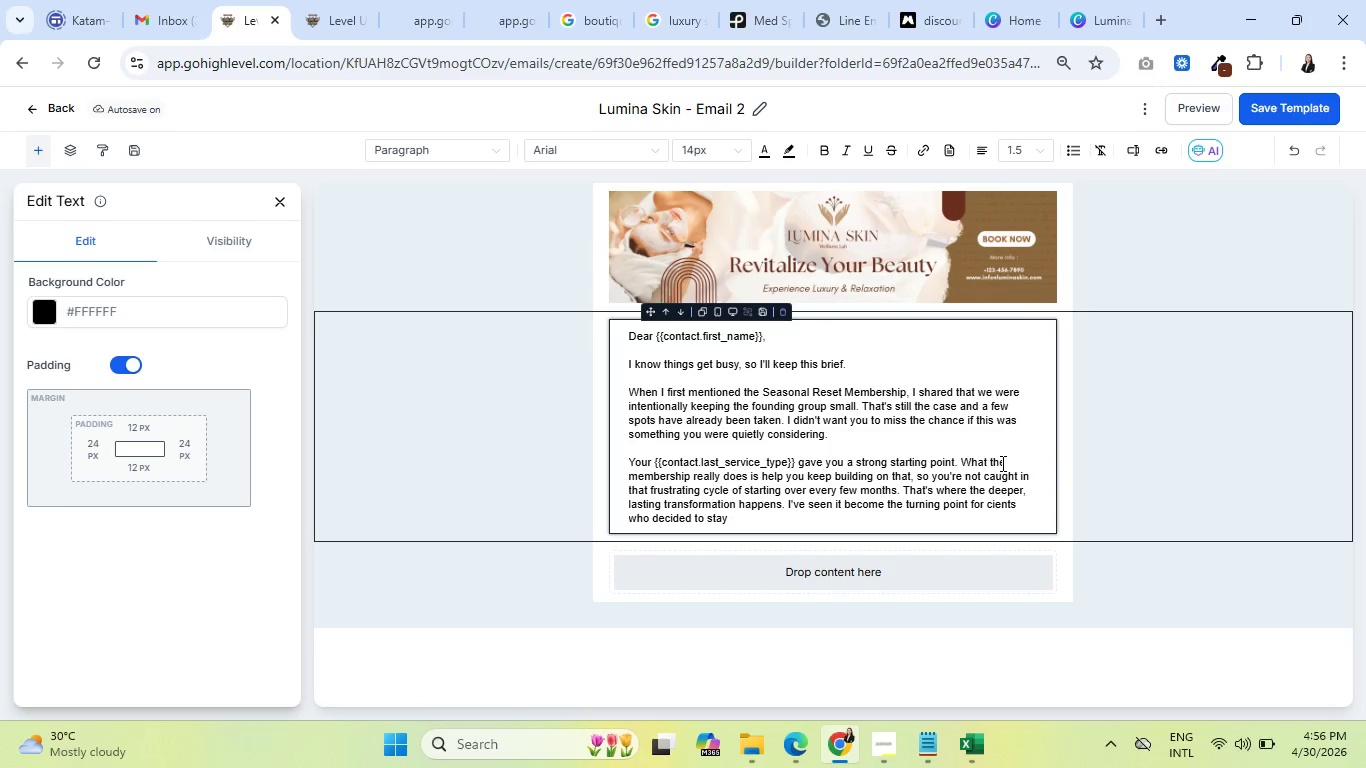 
type(consistent.)
 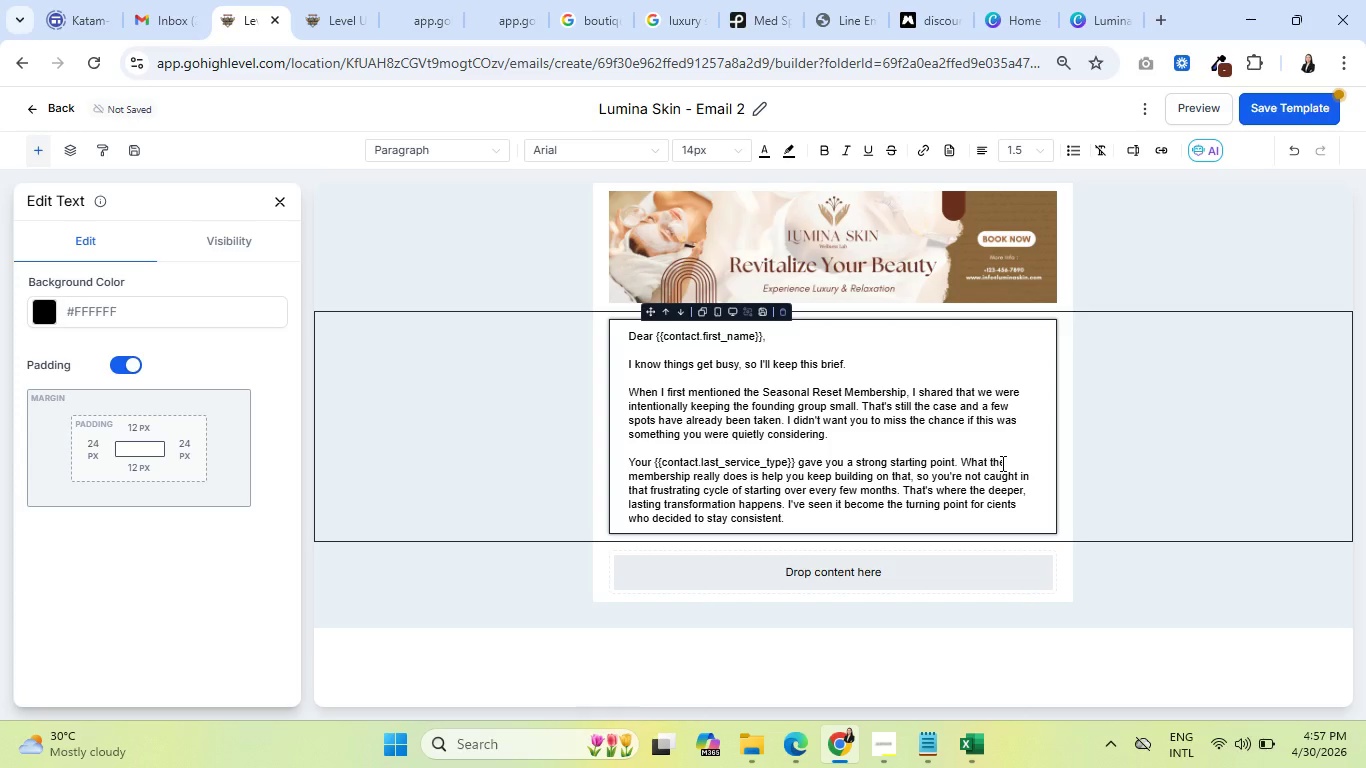 
wait(5.36)
 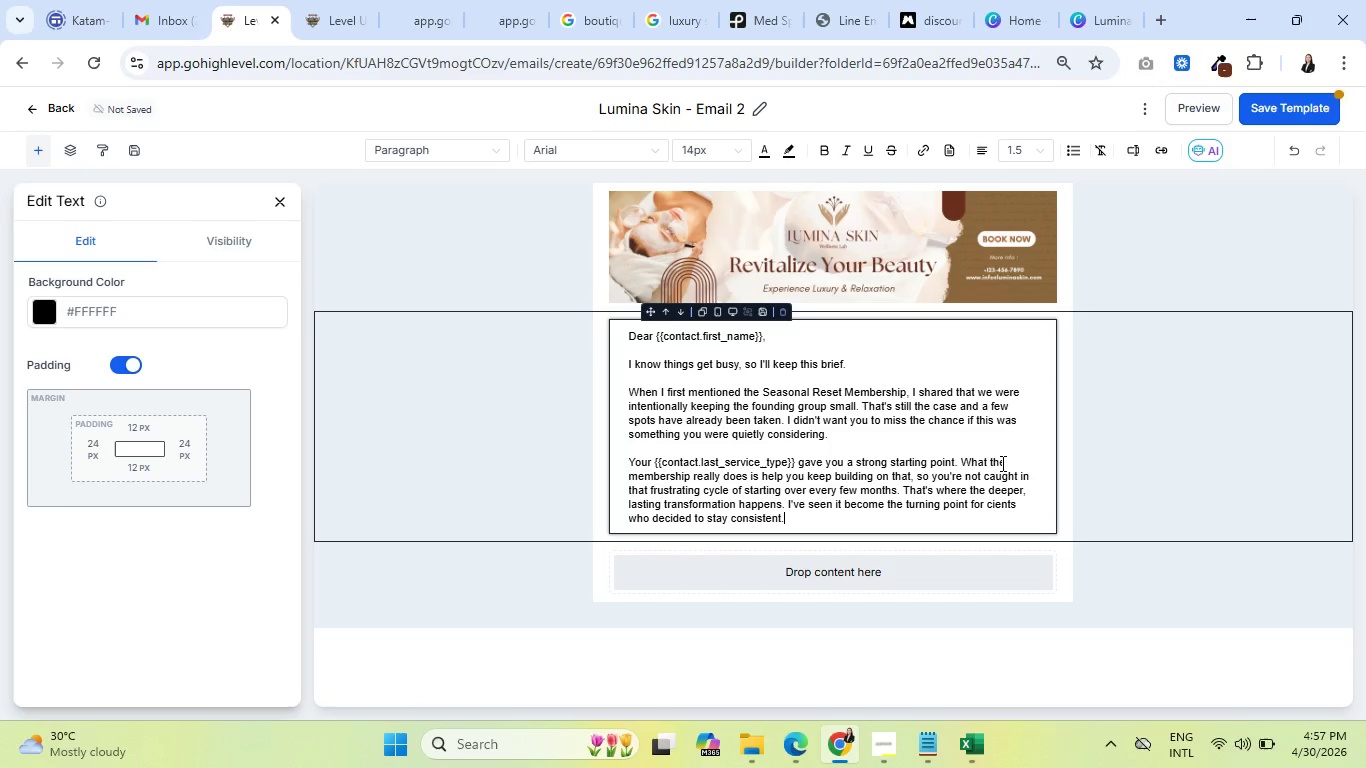 
left_click([278, 195])
 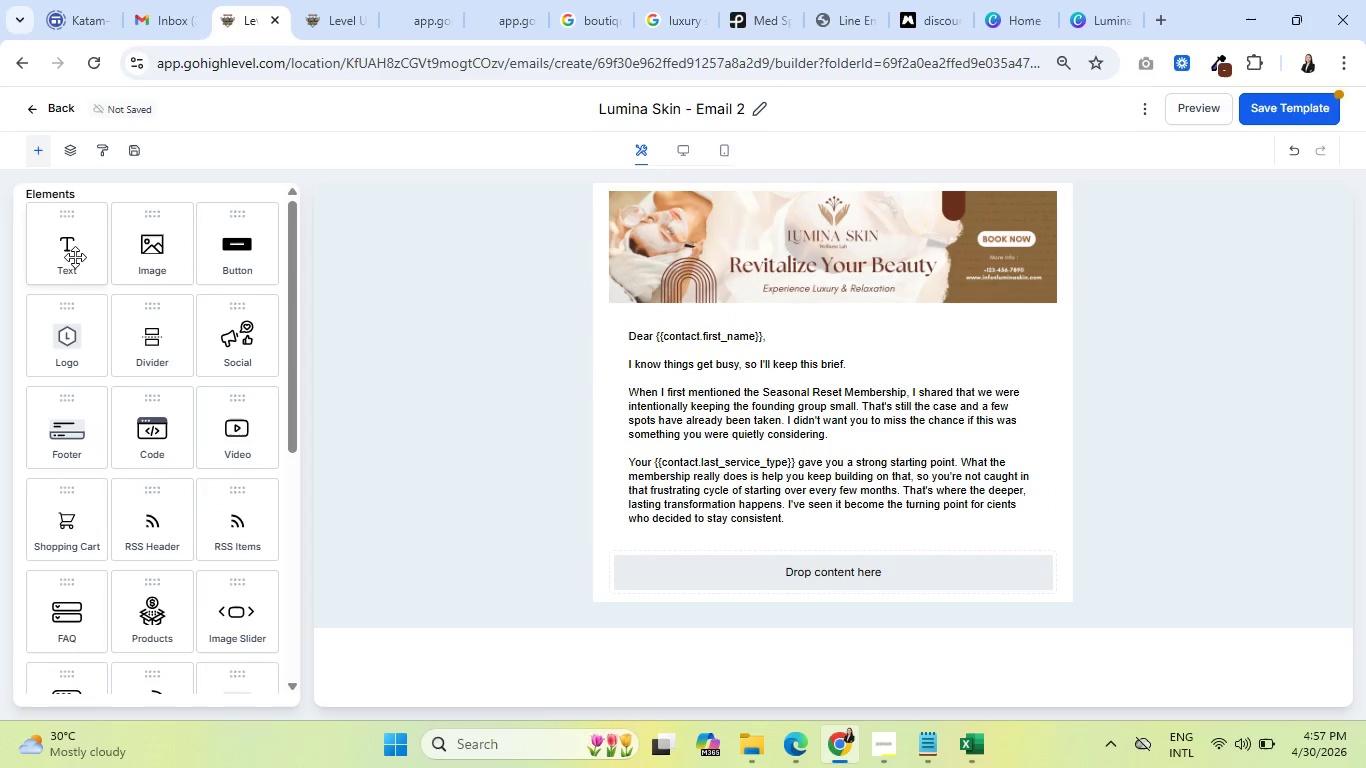 
left_click_drag(start_coordinate=[75, 258], to_coordinate=[521, 546])
 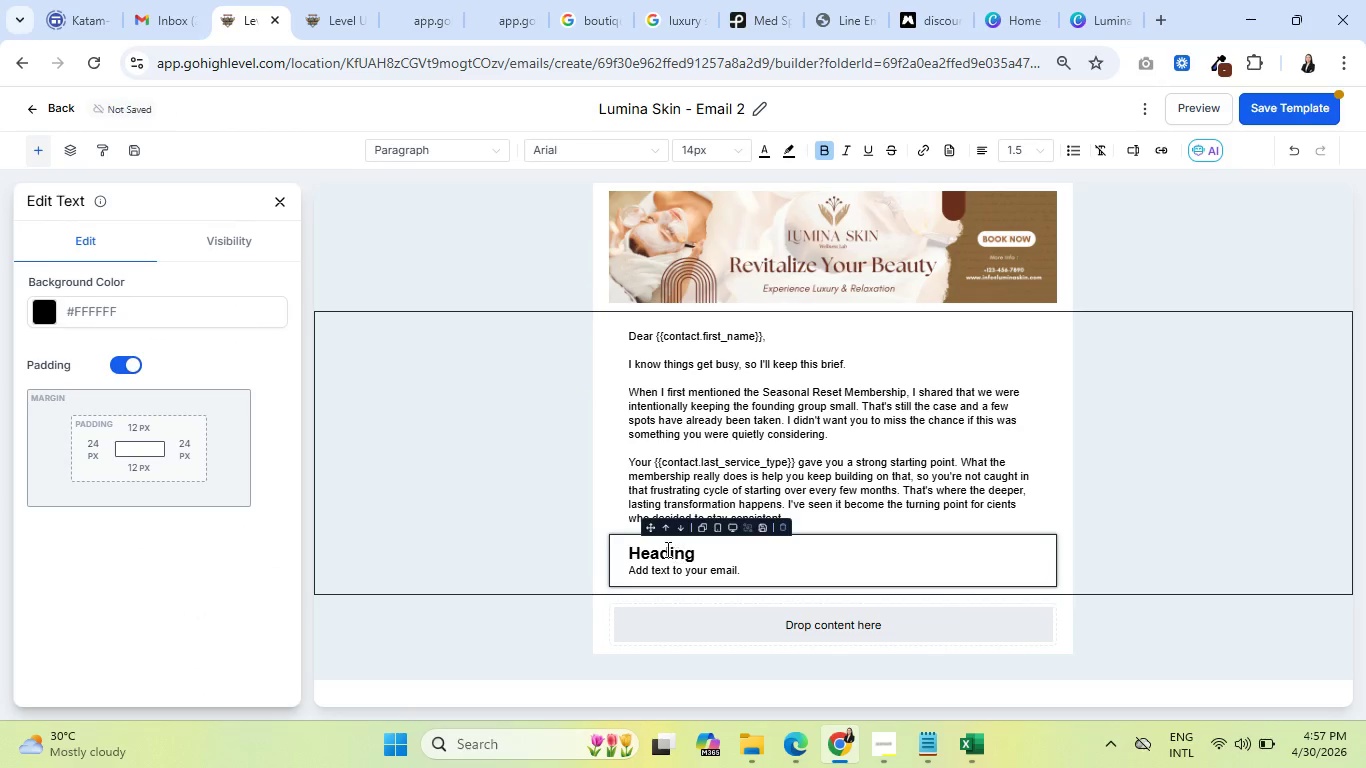 
double_click([666, 549])
 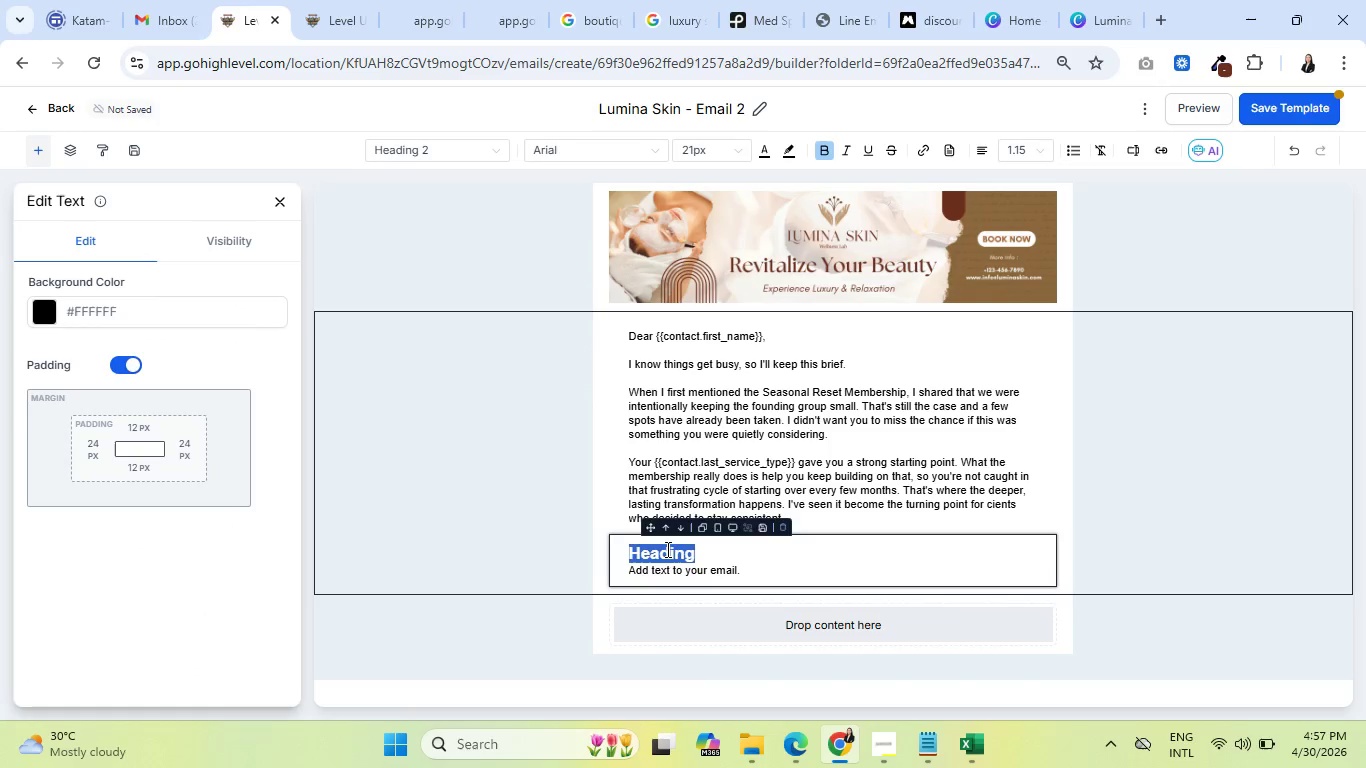 
key(Backspace)
 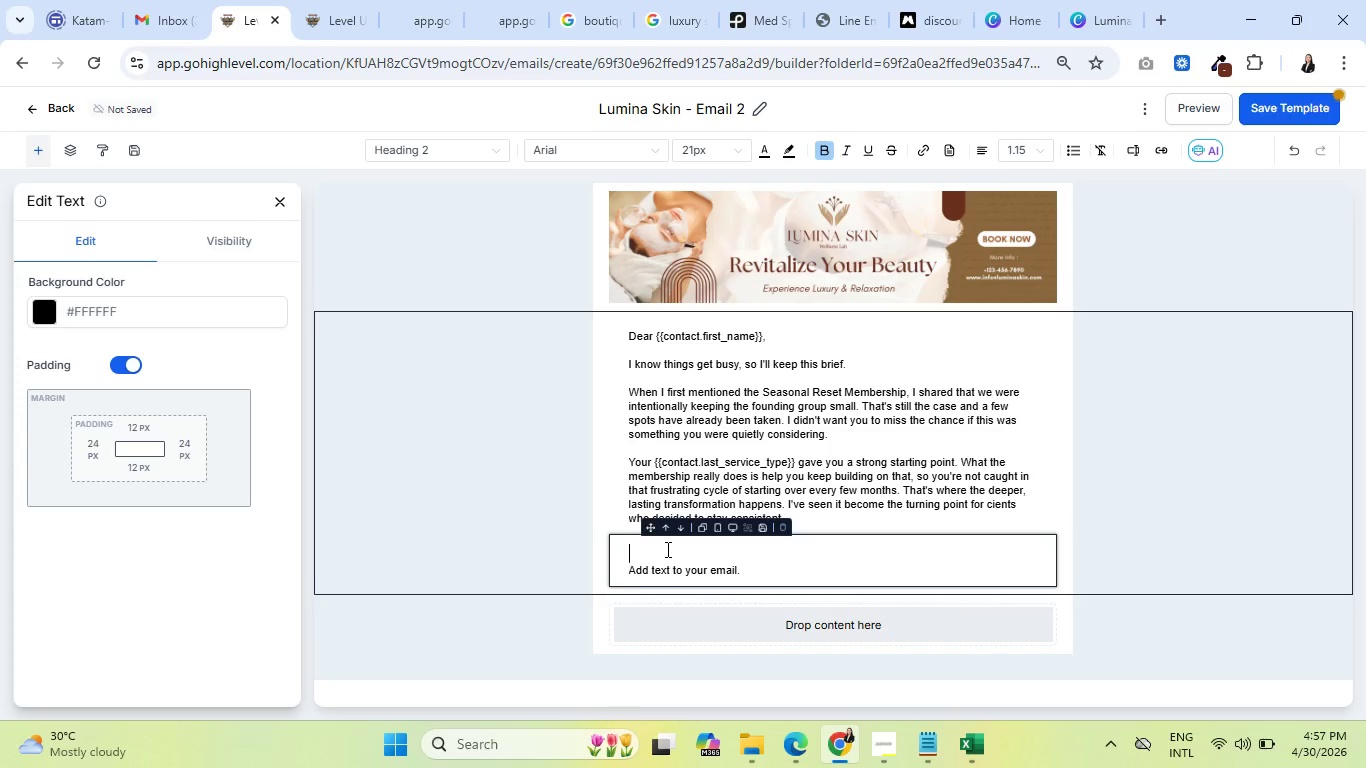 
key(Delete)
 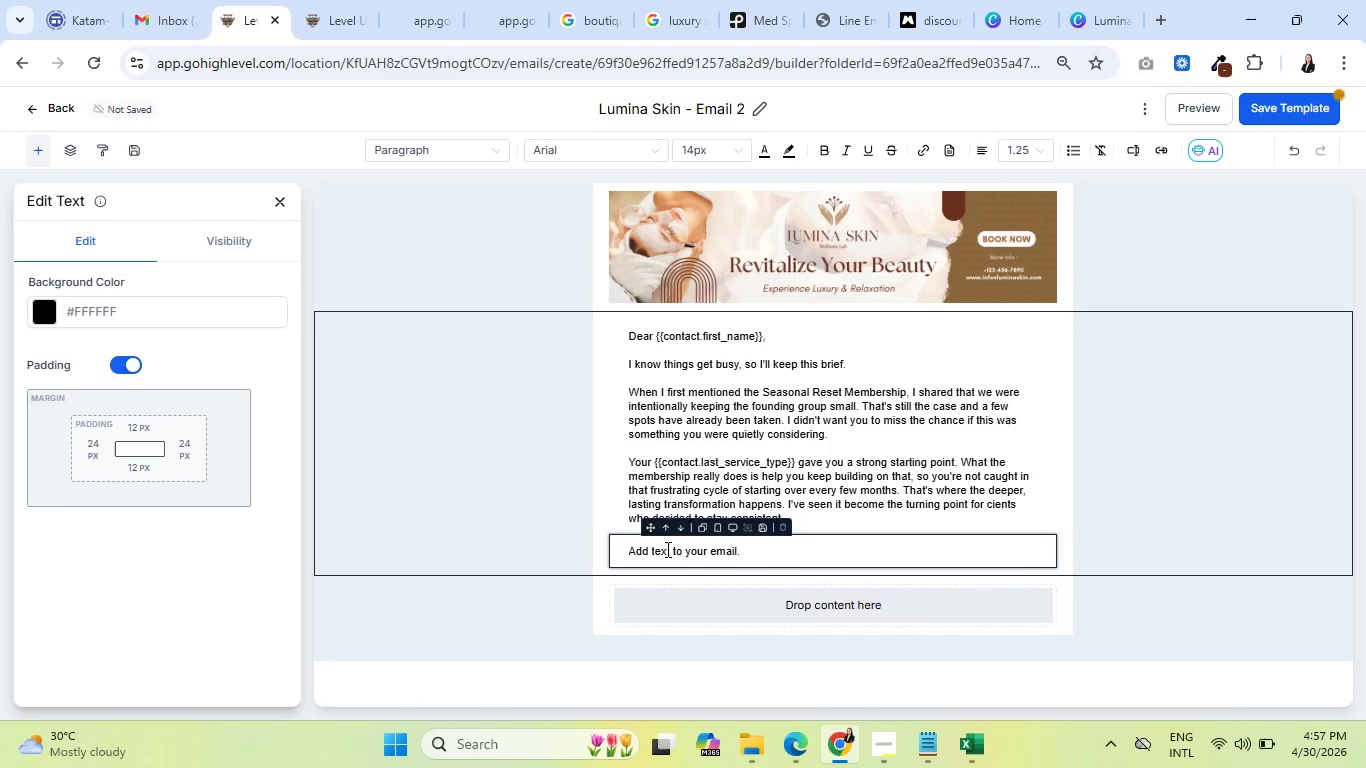 
key(Control+ControlLeft)
 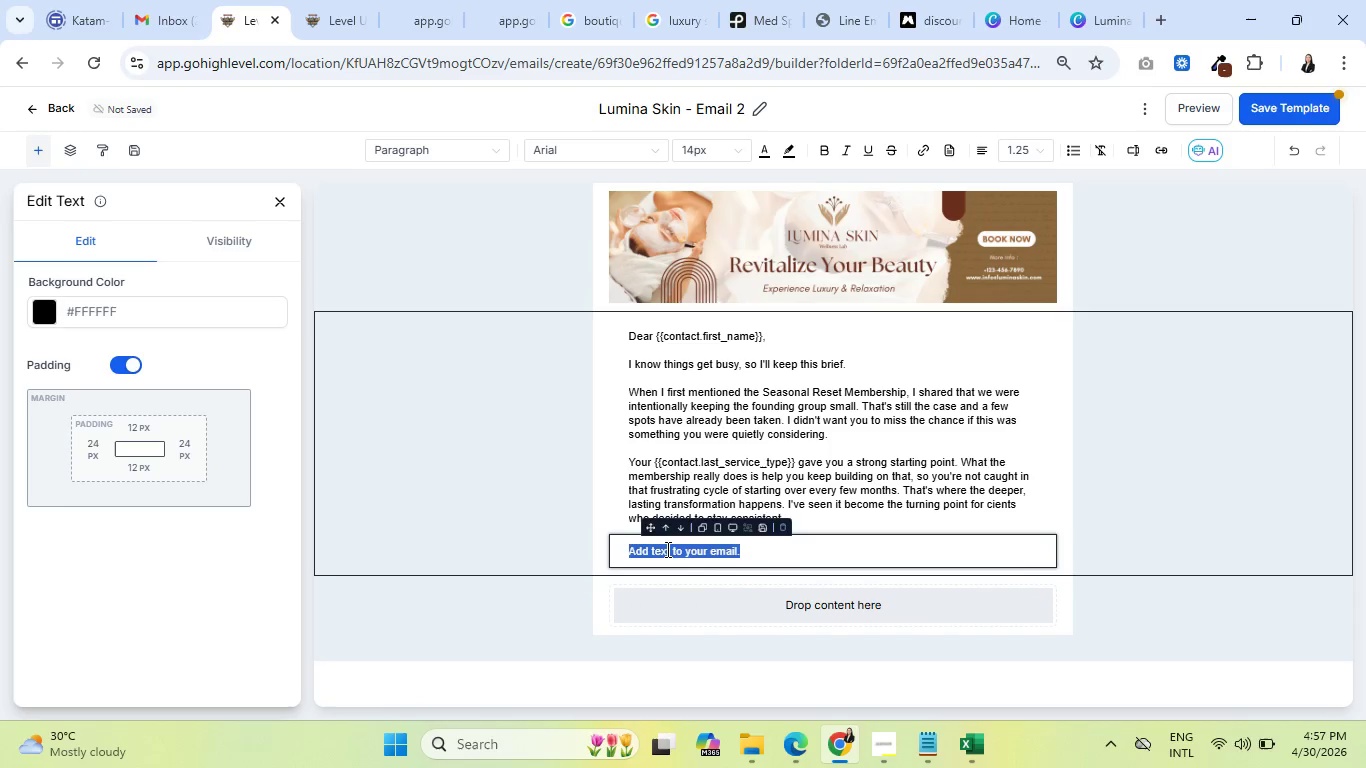 
key(Control+A)
 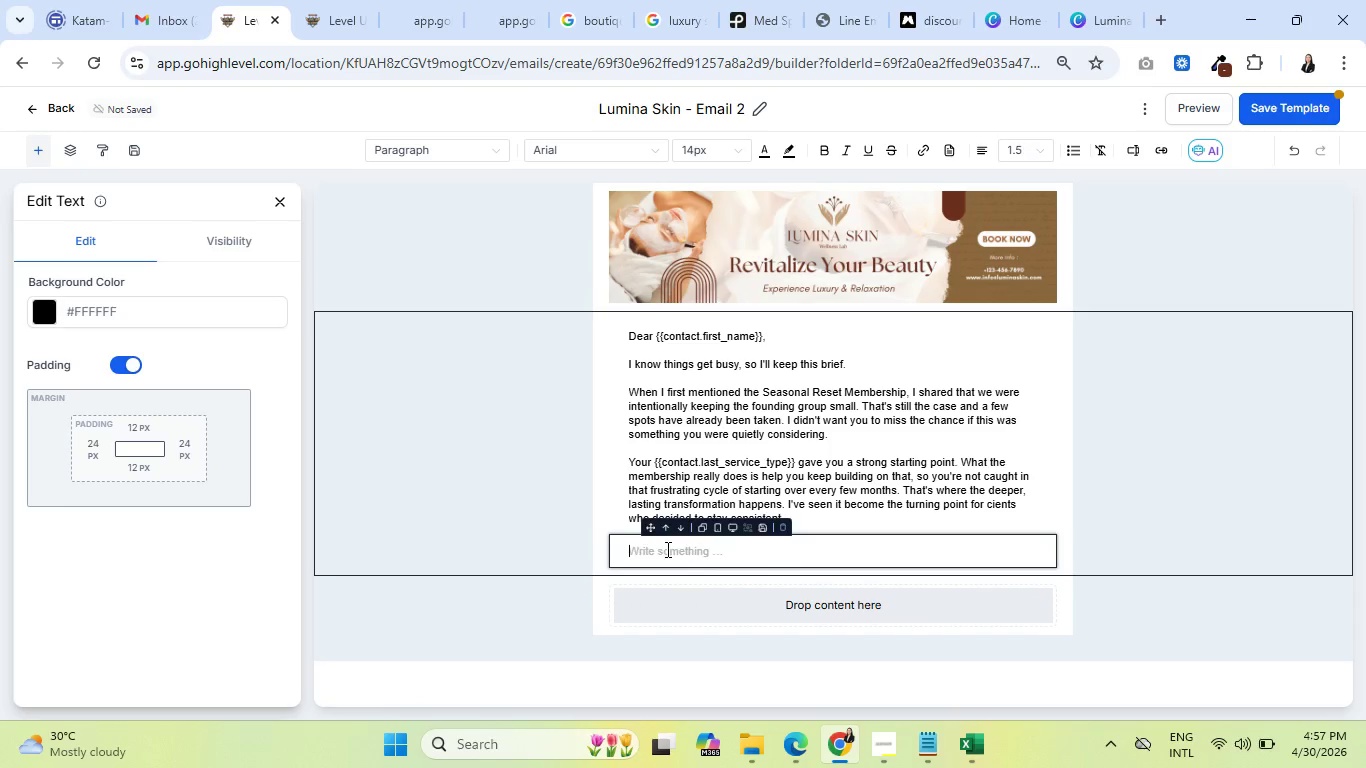 
key(Backspace)
 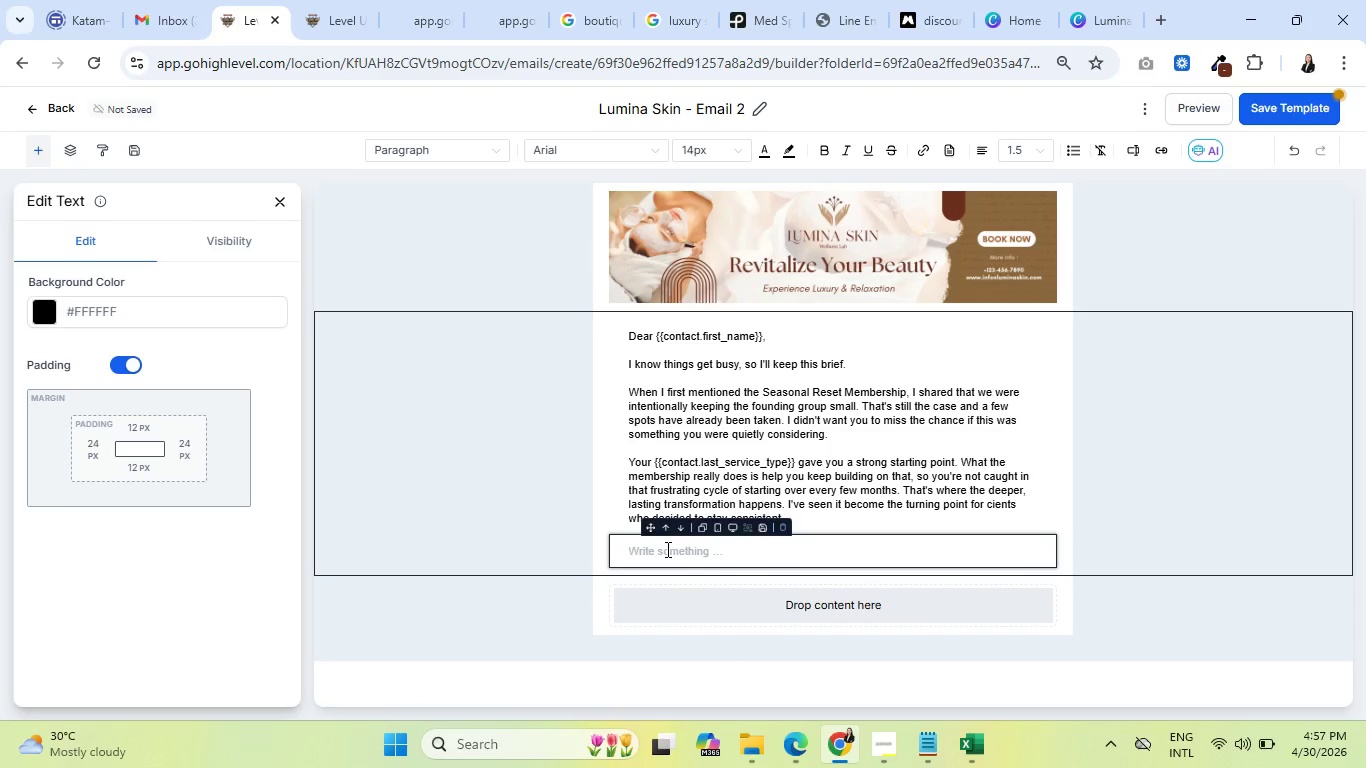 
wait(5.62)
 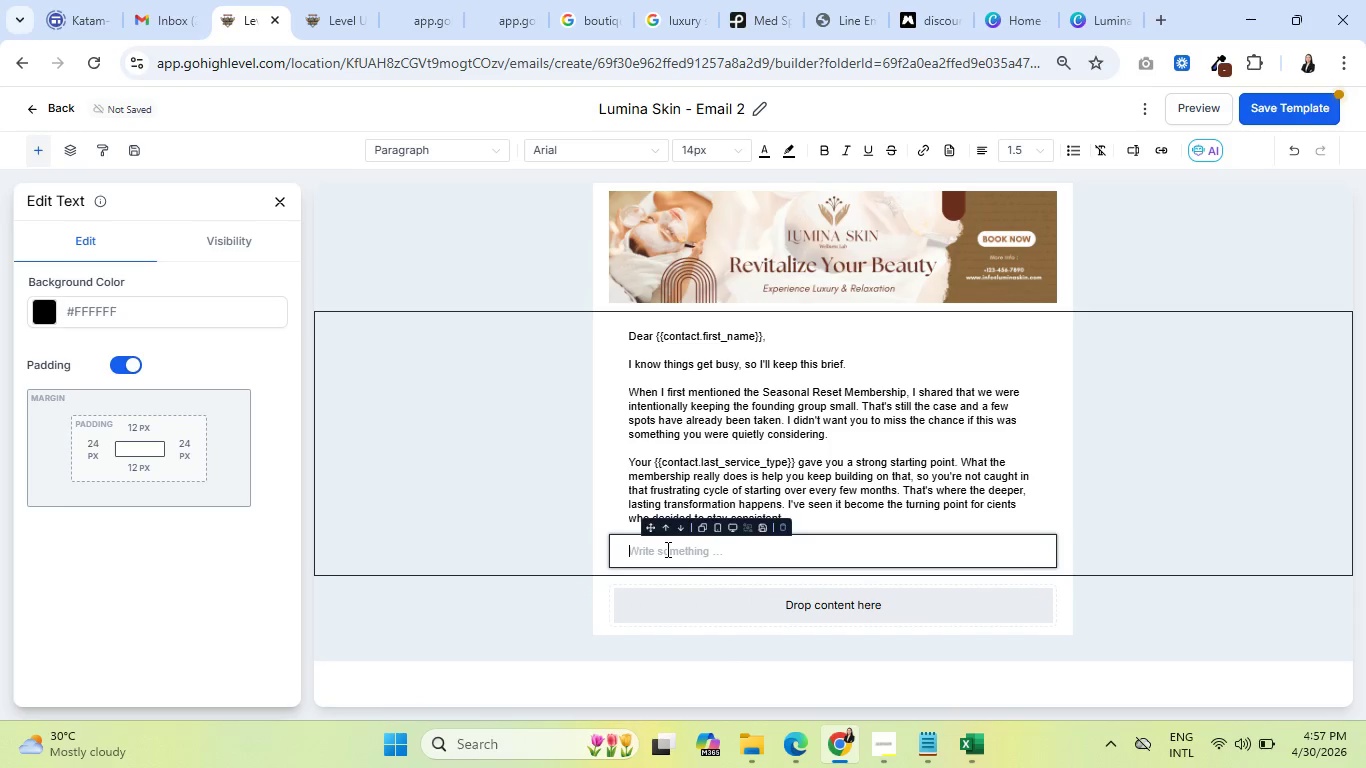 
type(Here)
 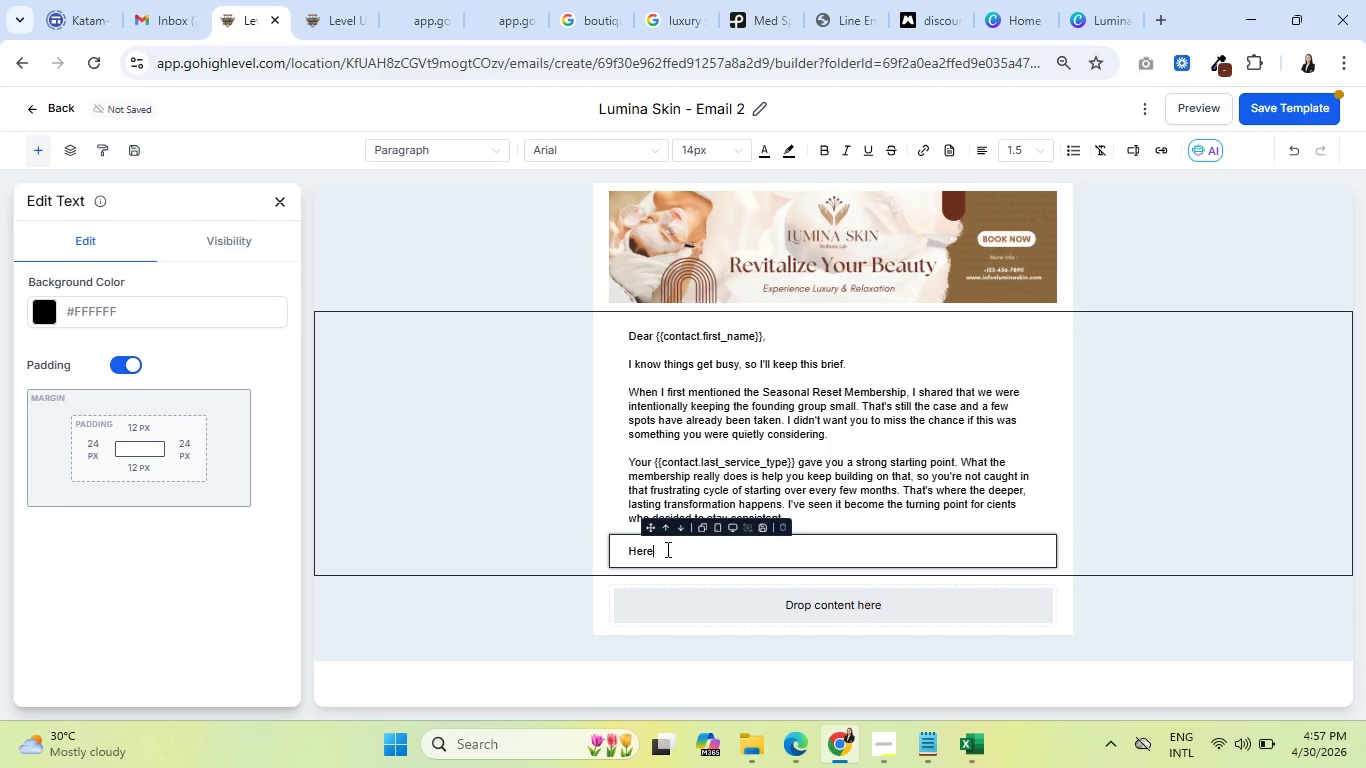 
wait(12.41)
 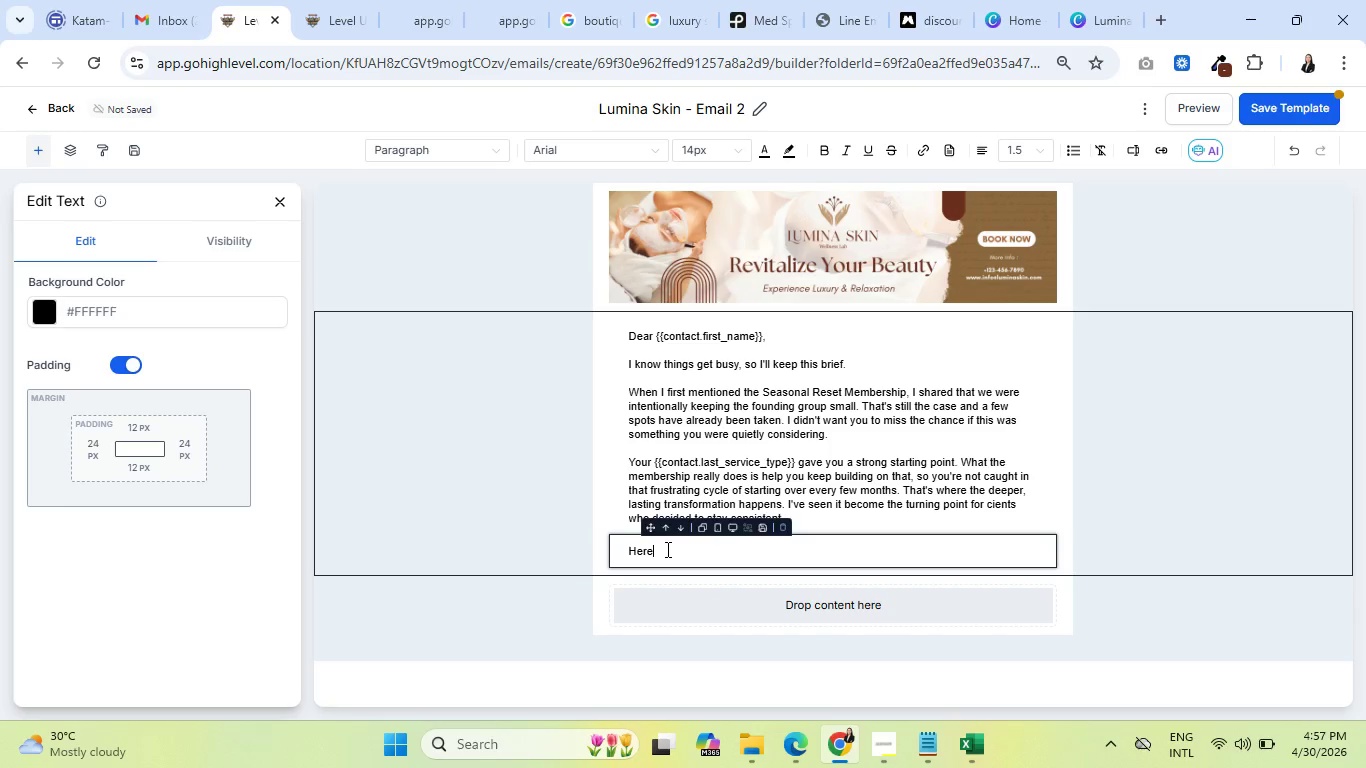 
type( are answers to the questions I hear most:)
 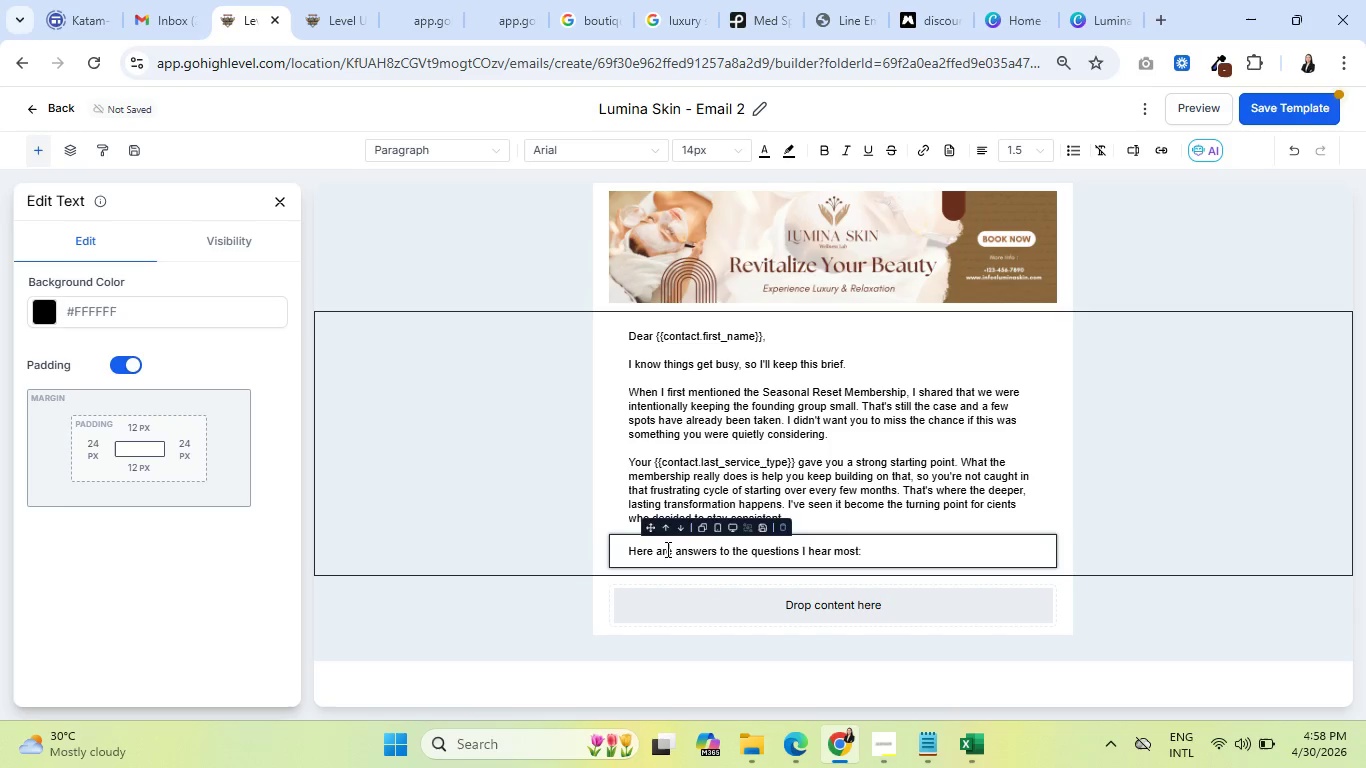 
key(Enter)
 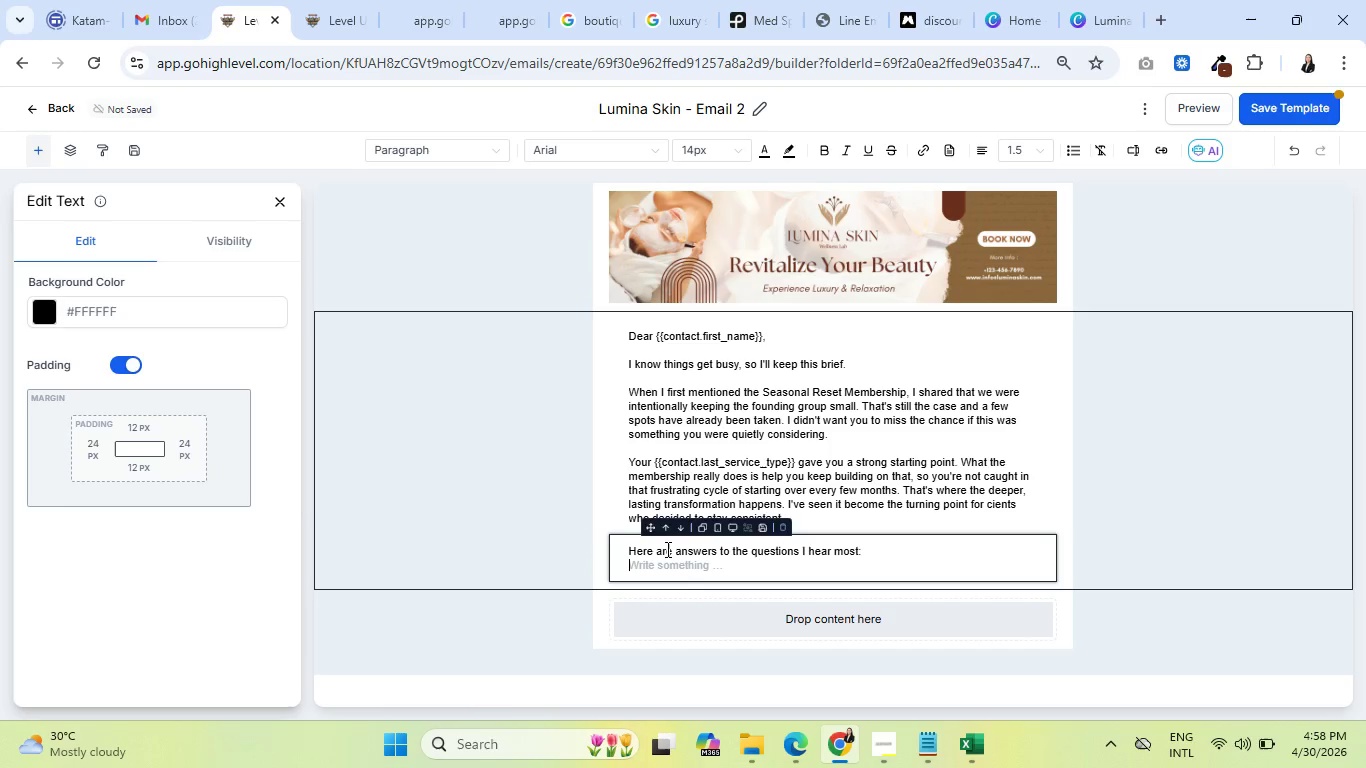 
key(Enter)
 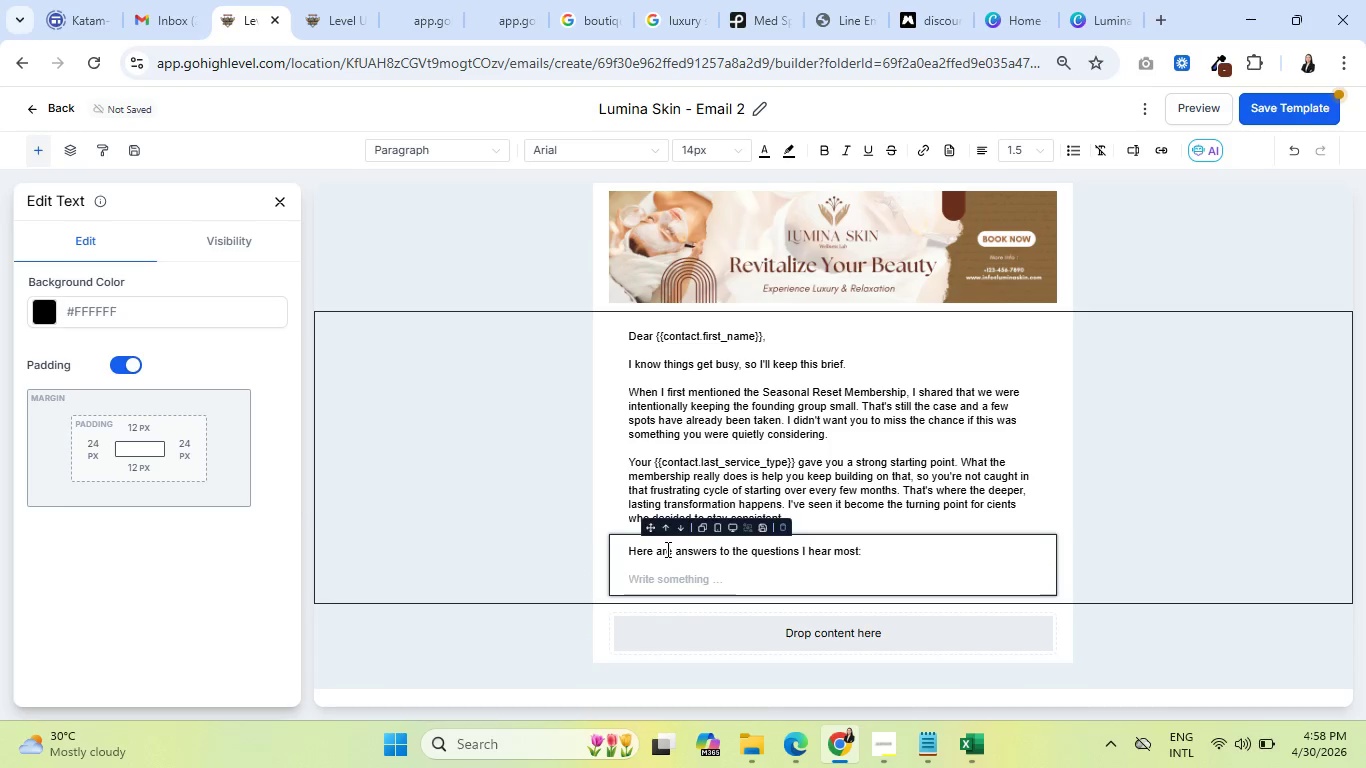 
type(" Is thee)
key(Backspace)
type(re a contract?" )
 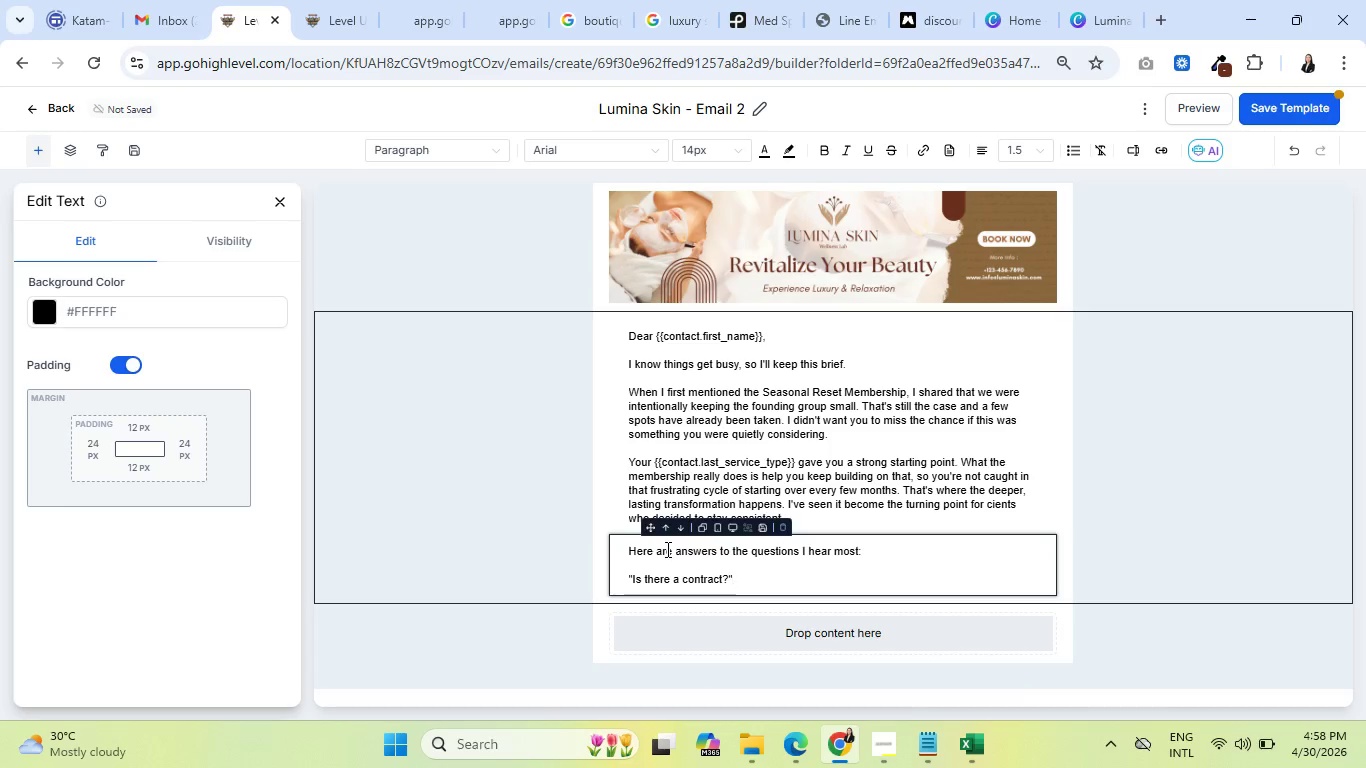 
key(Enter)
 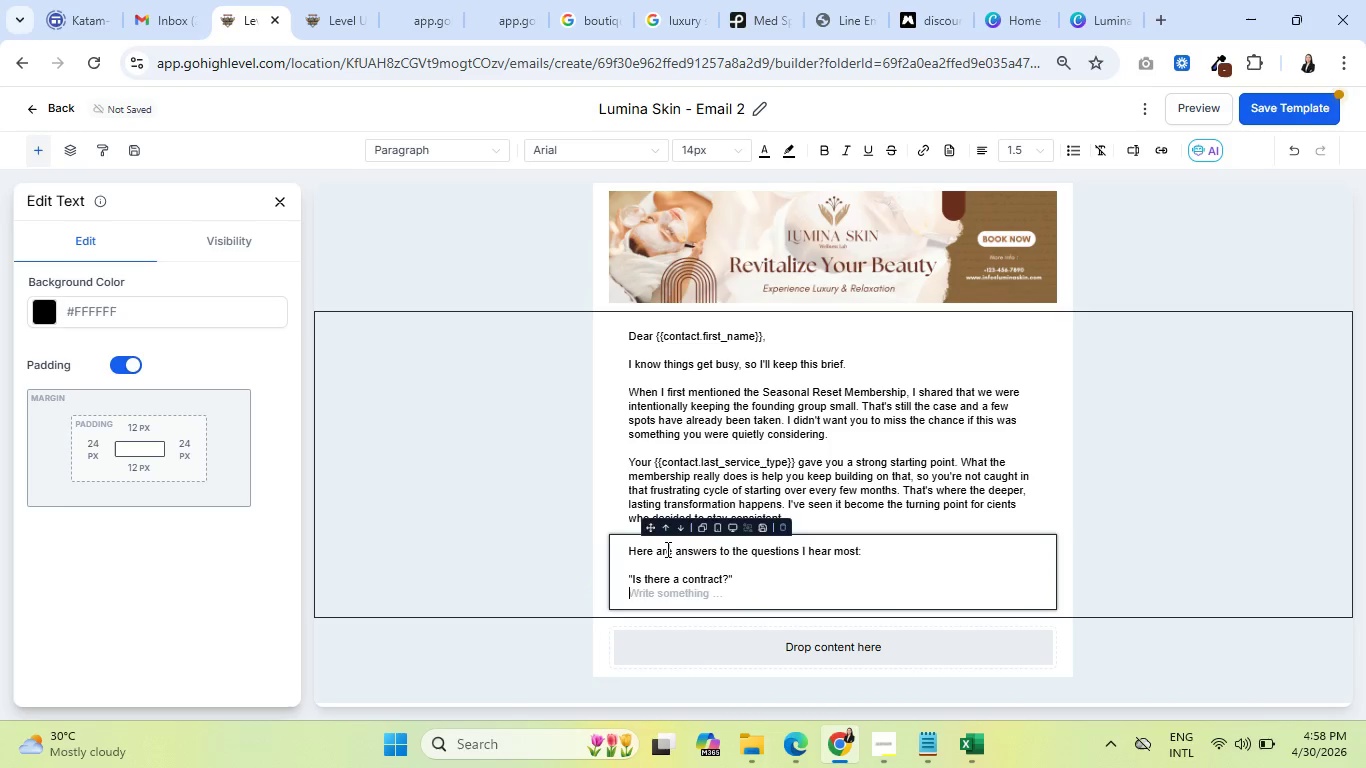 
type(None. I's )
key(Backspace)
key(Backspace)
key(Backspace)
type(t's m)
key(Backspace)
type(month-to-month. Pause or cancel)
 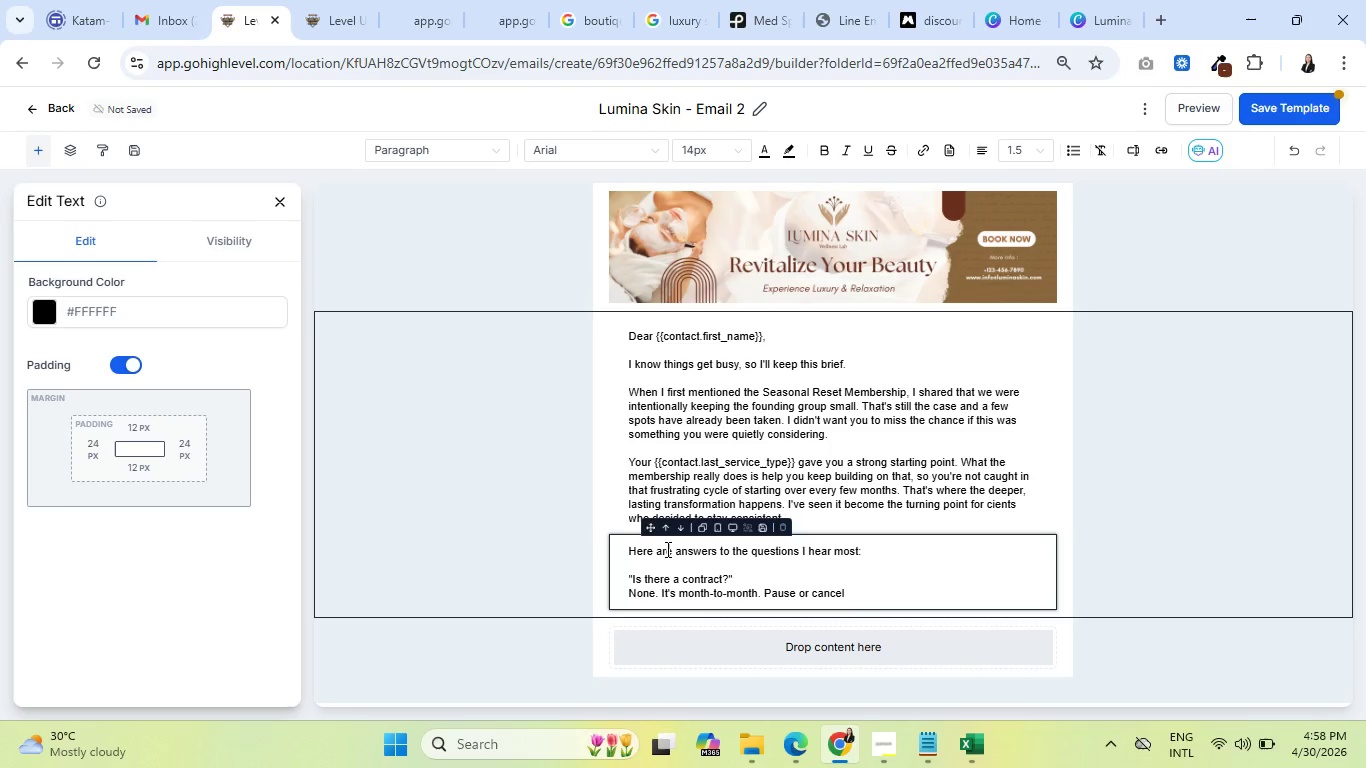 
wait(6.64)
 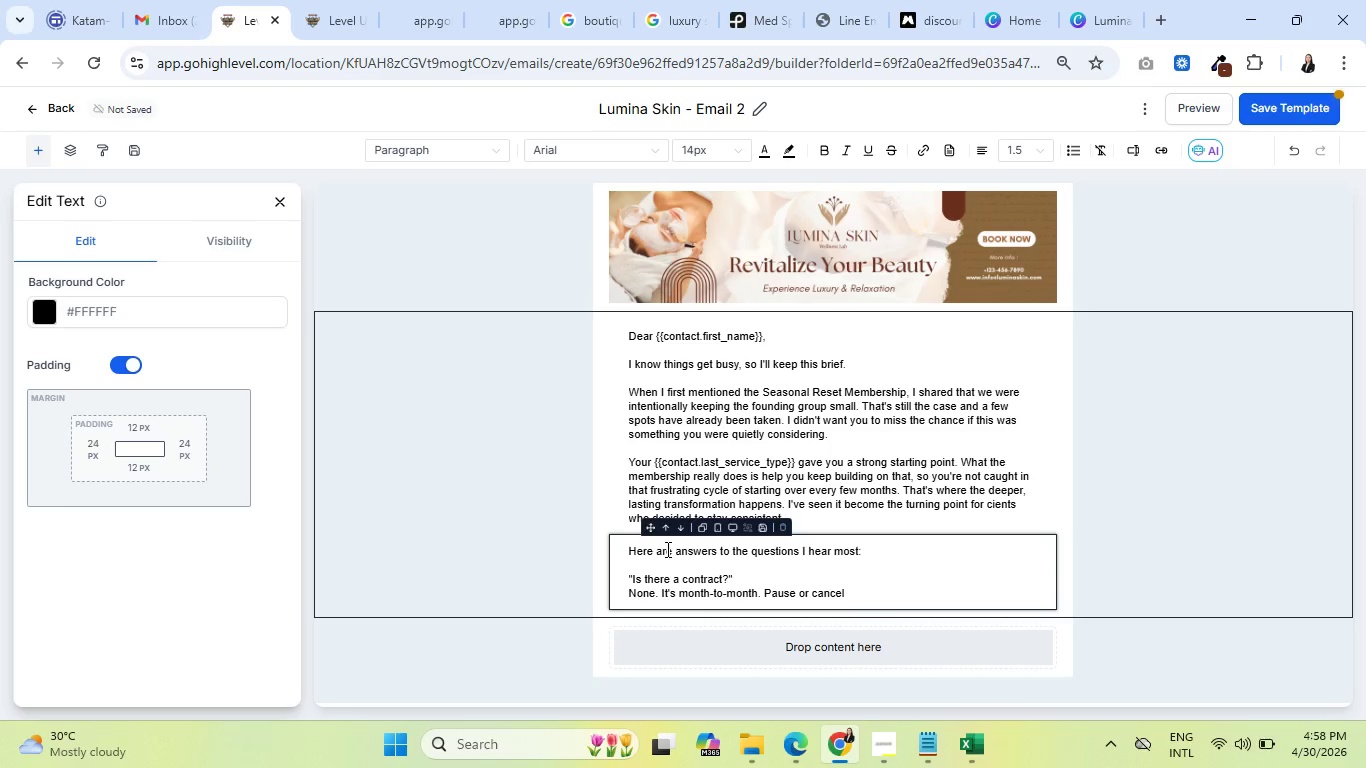 
type( ny)
key(Backspace)
key(Backspace)
type(anytime)
 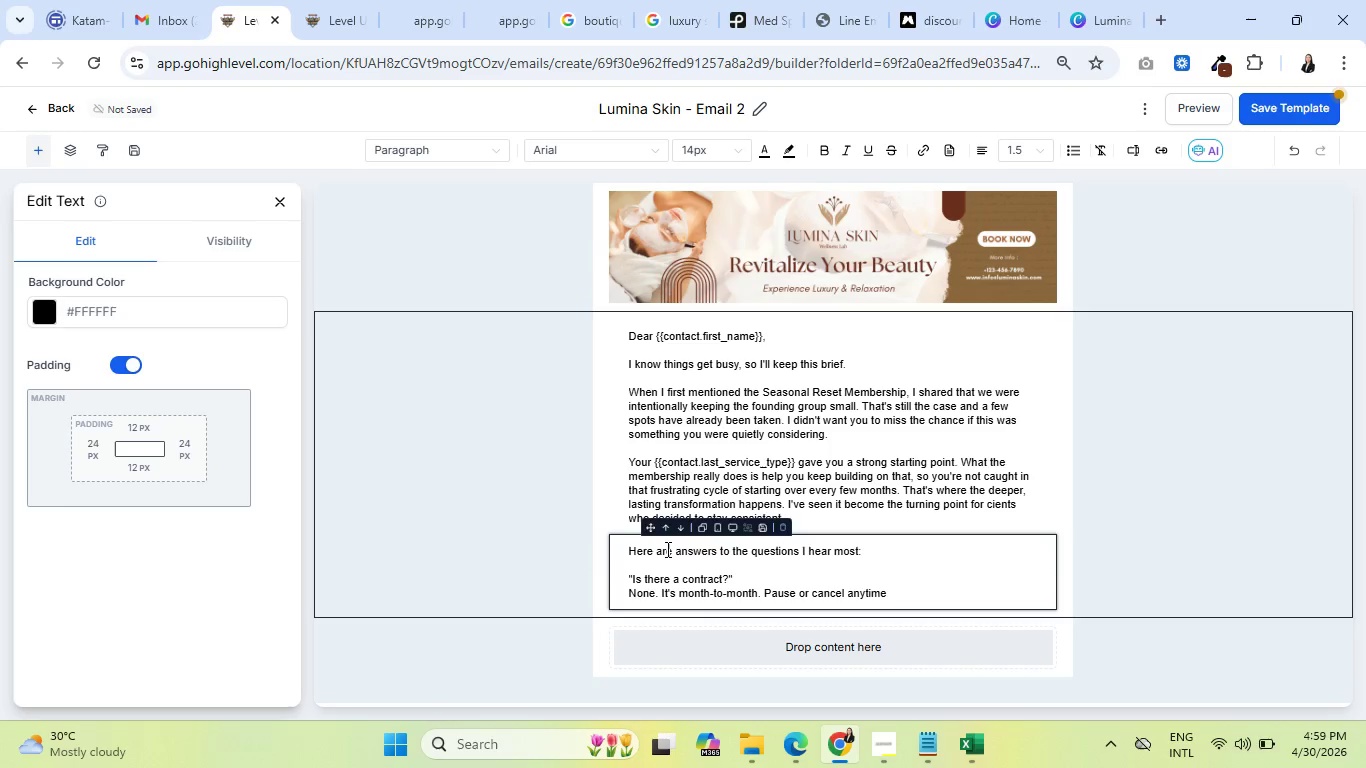 
type(, no hoops)
 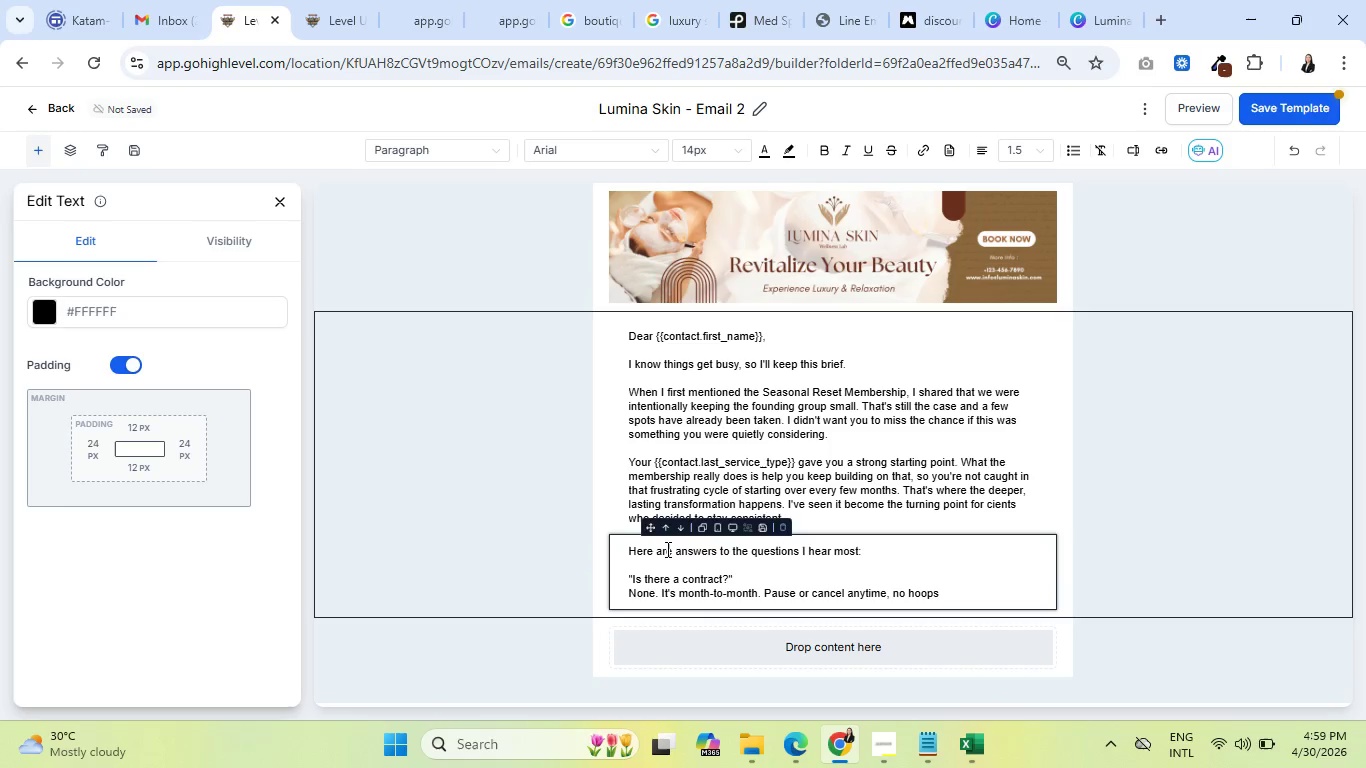 
key(Period)
 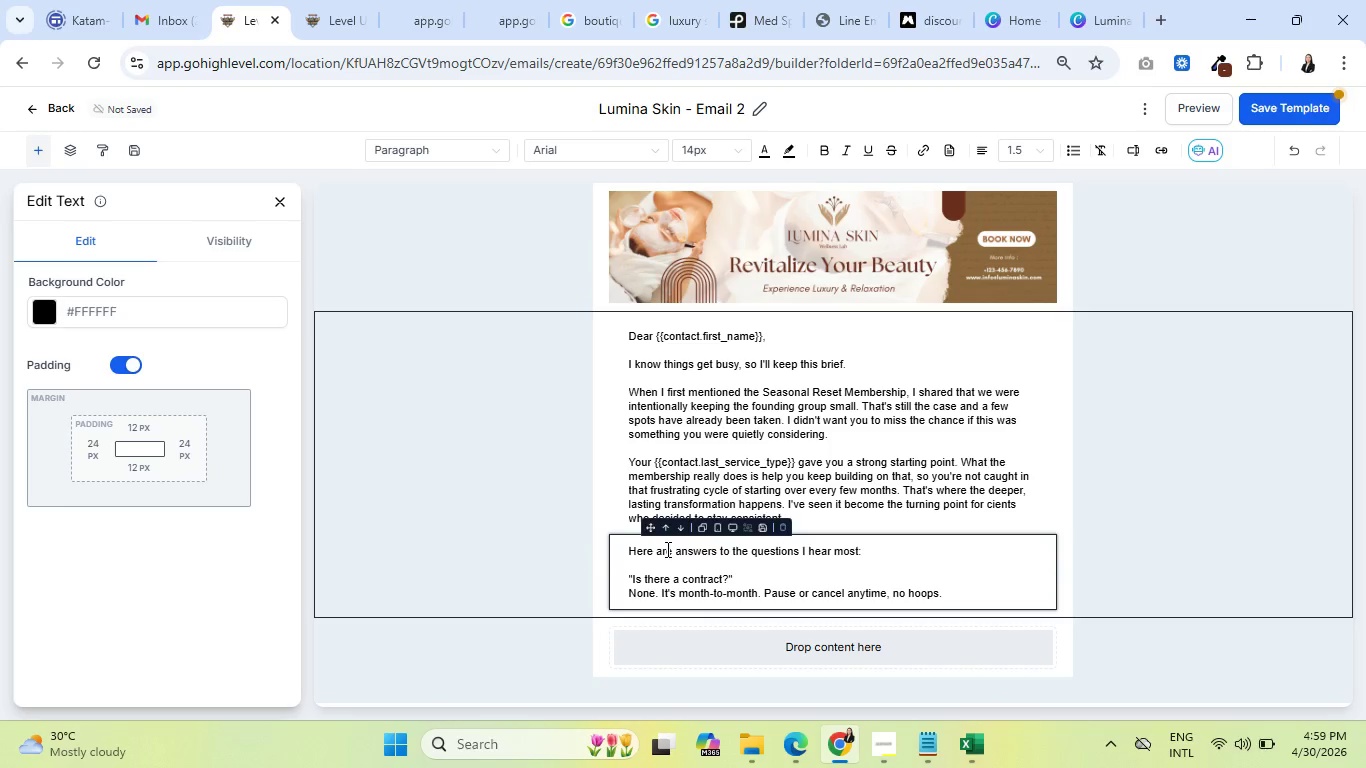 
key(Enter)
 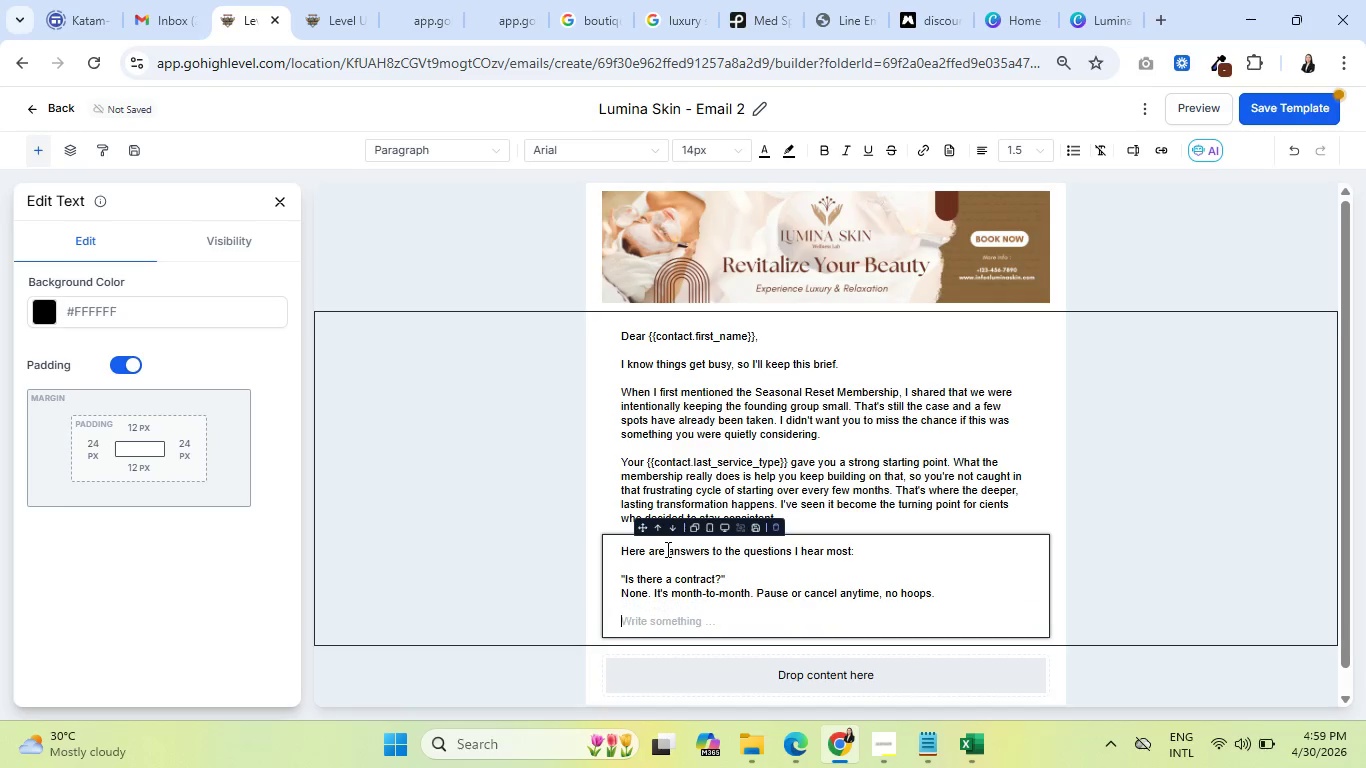 
key(Enter)
 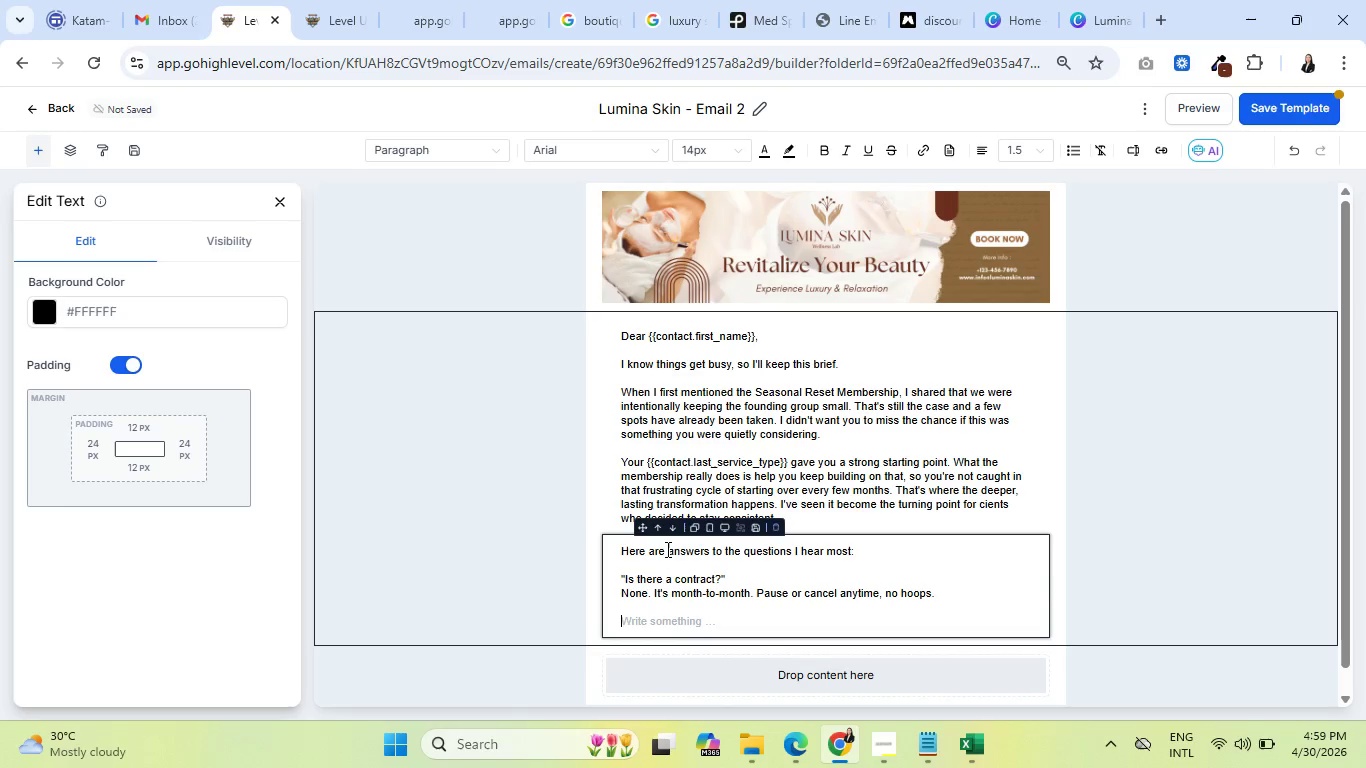 
type(" w)
key(Backspace)
type(Whats)
key(Backspace)
type( if I want a different treatment)
 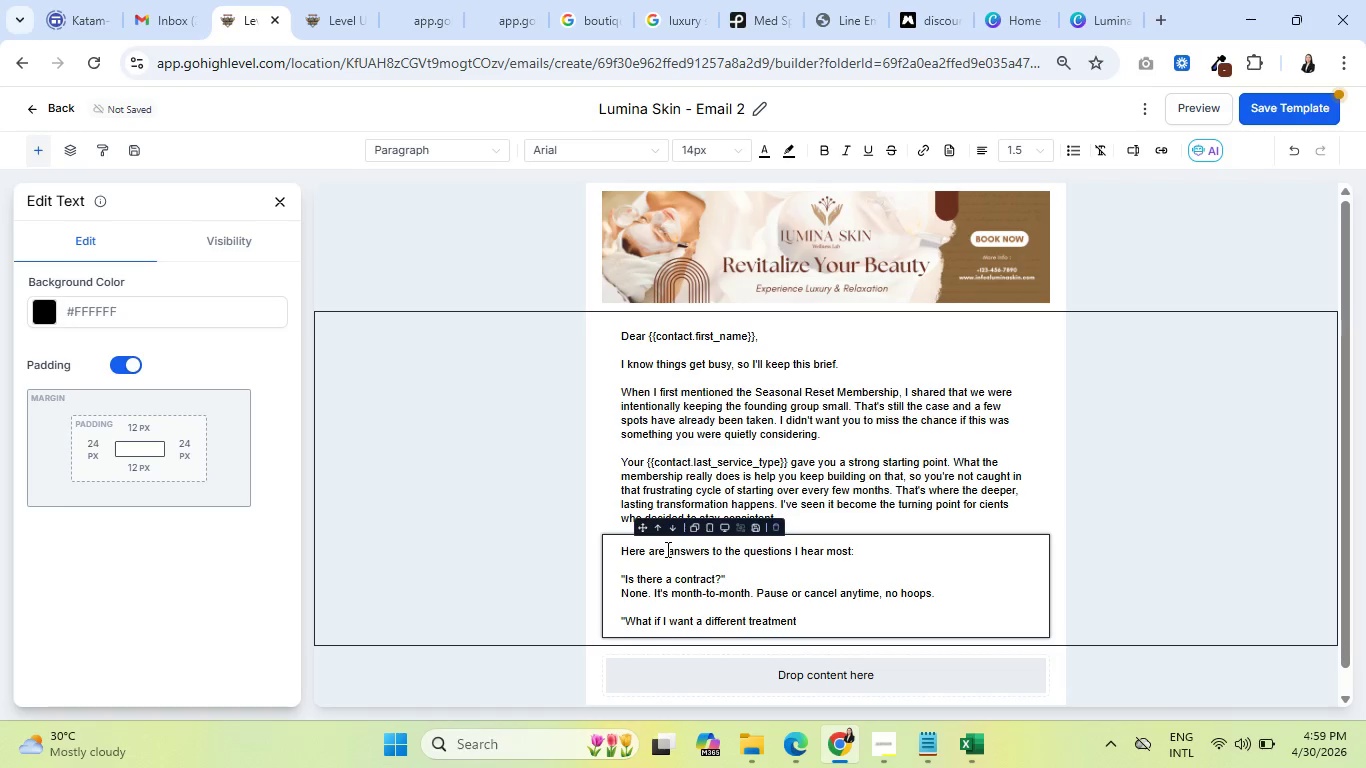 
wait(74.5)
 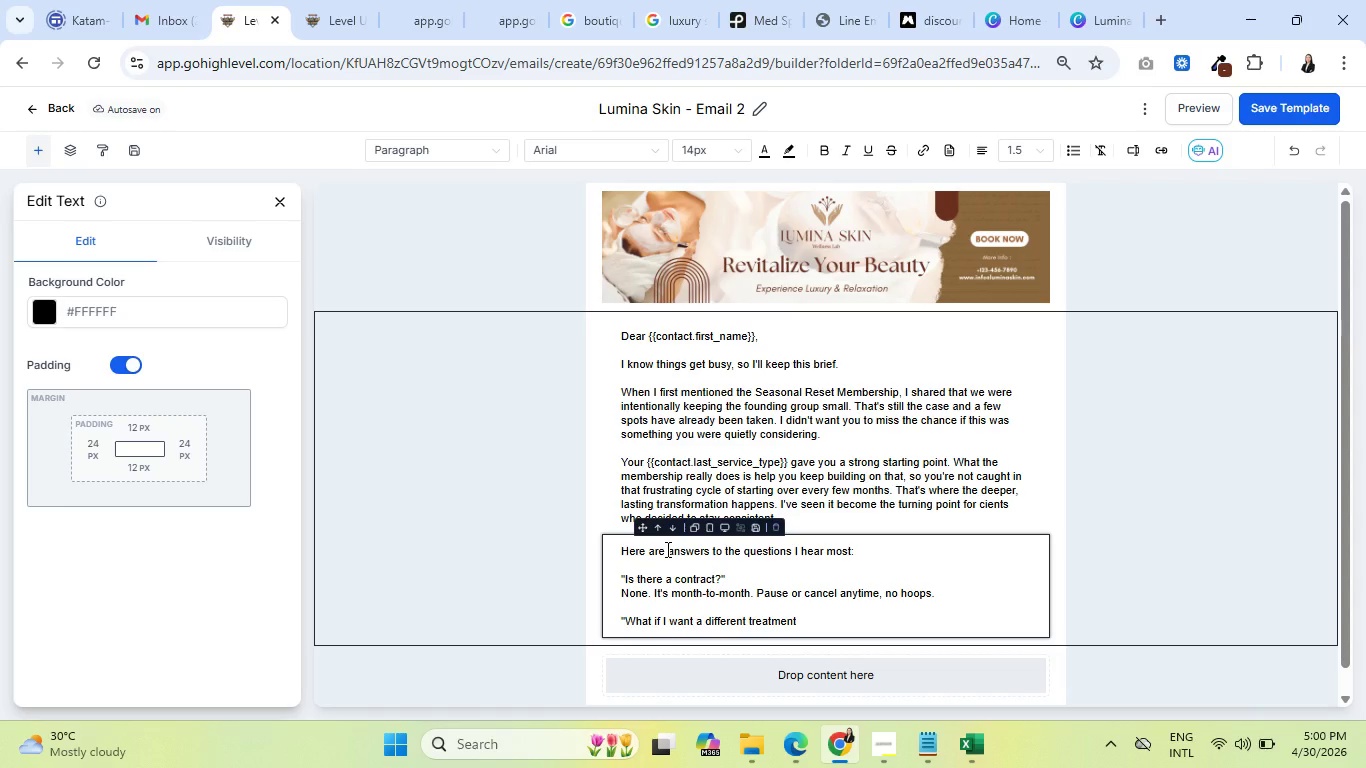 
key(Space)
 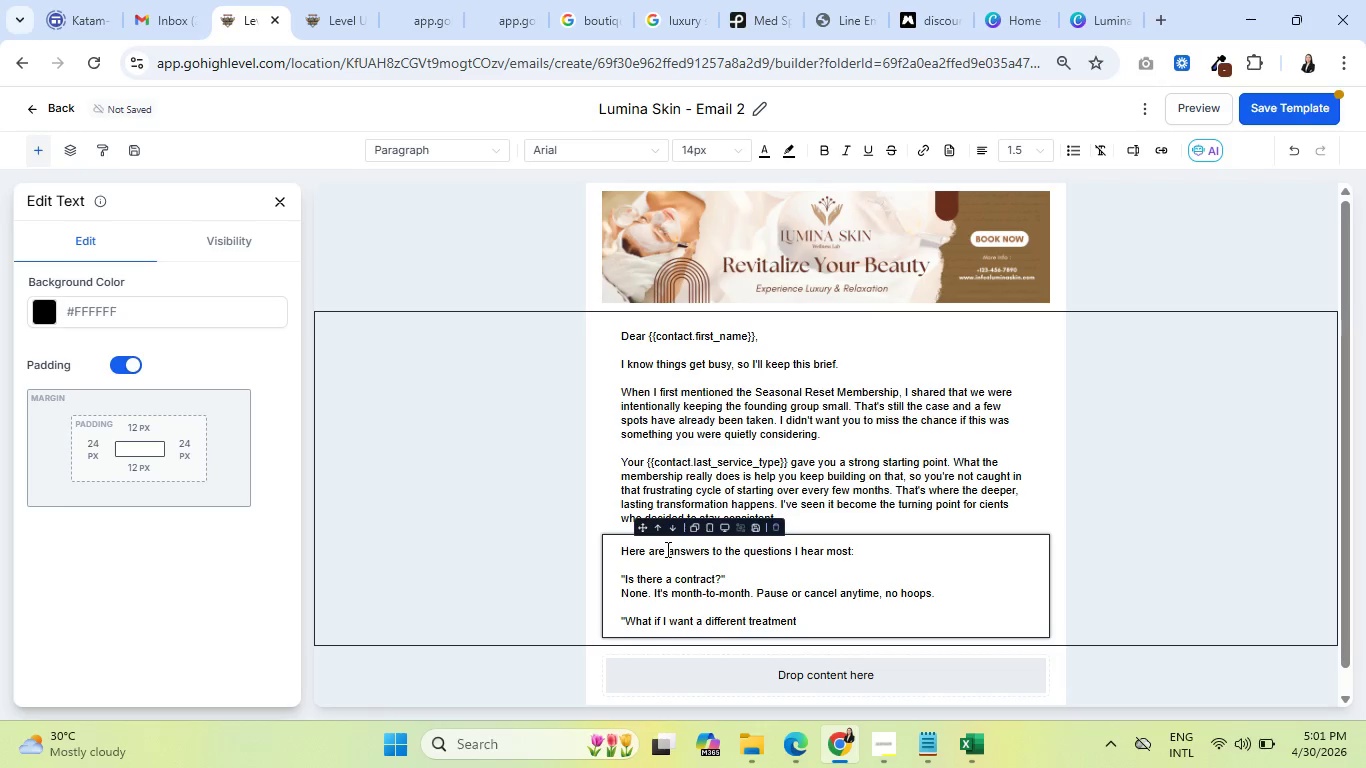 
type(each month?" )
 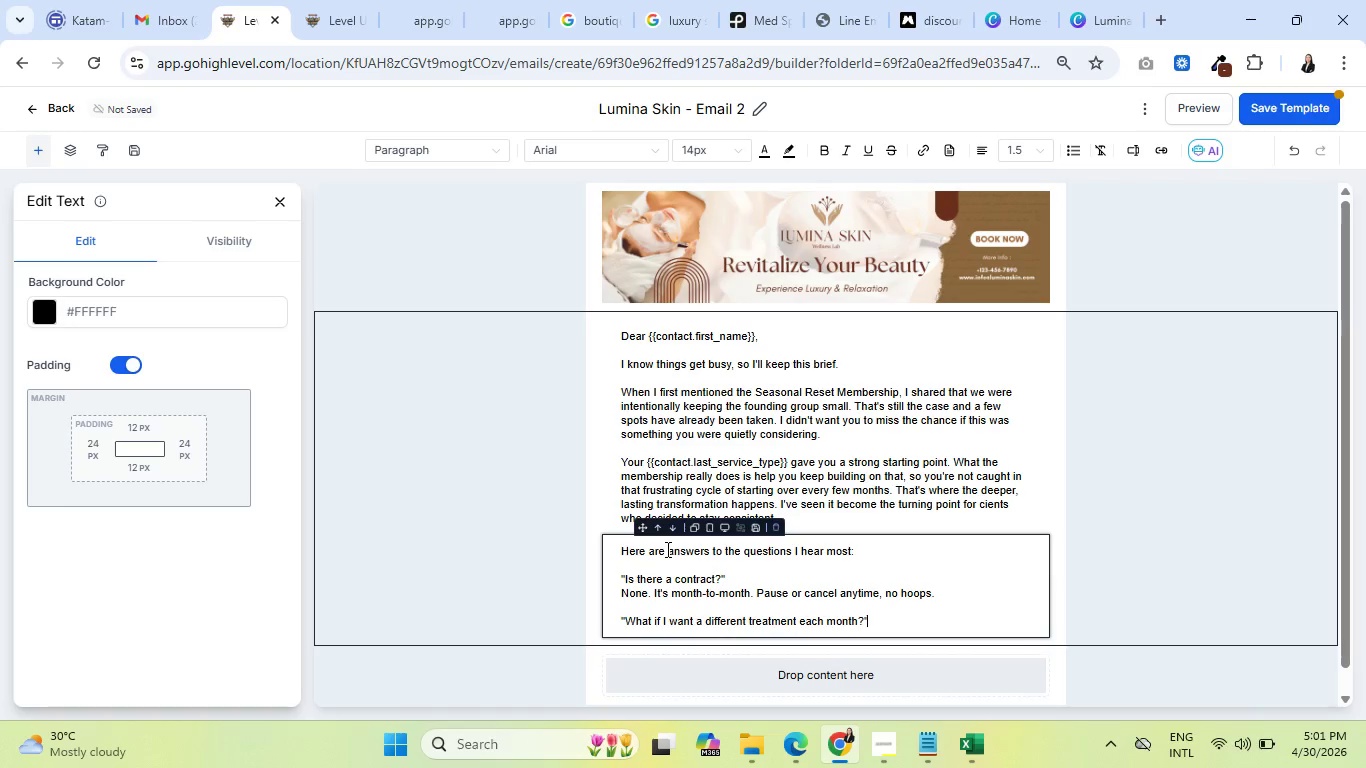 
key(Enter)
 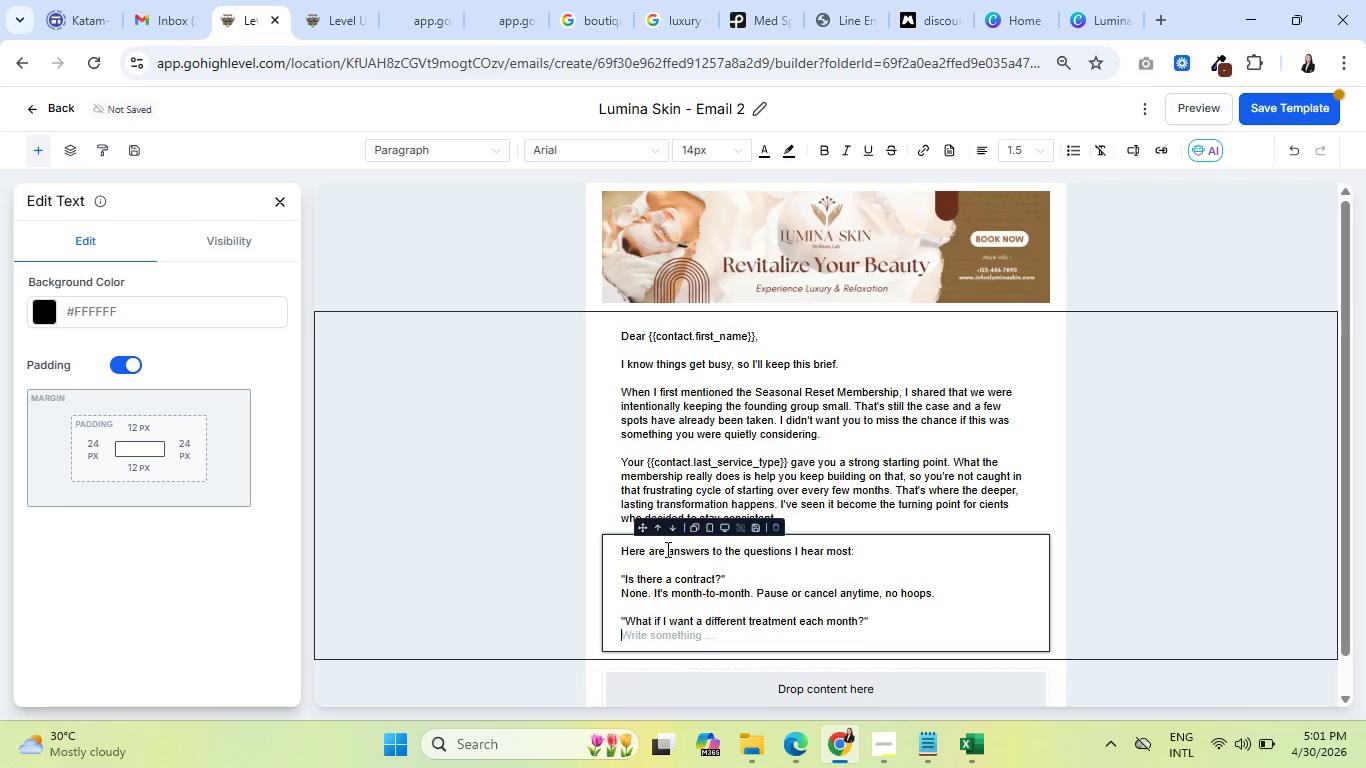 
type(That's exactly how it's designed)
 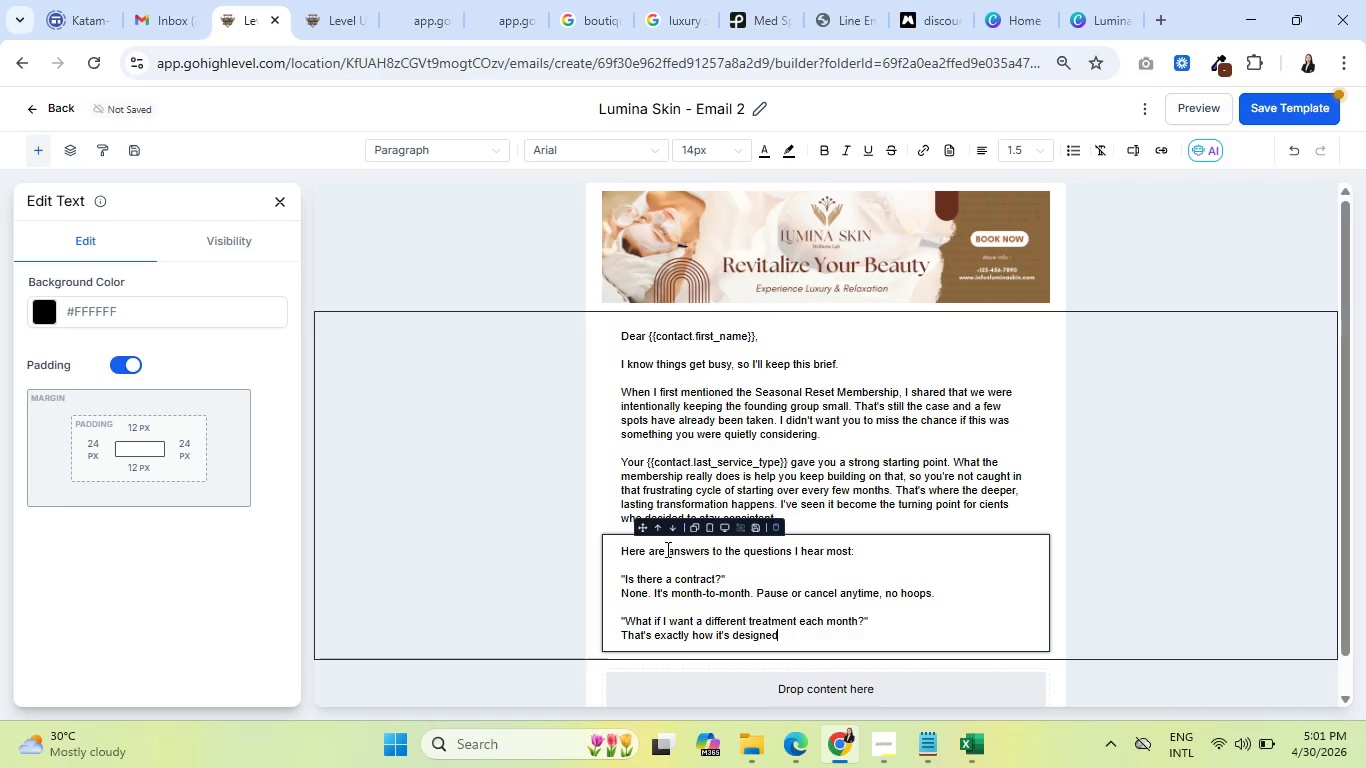 
type(, u)
key(Backspace)
type(your plan)
 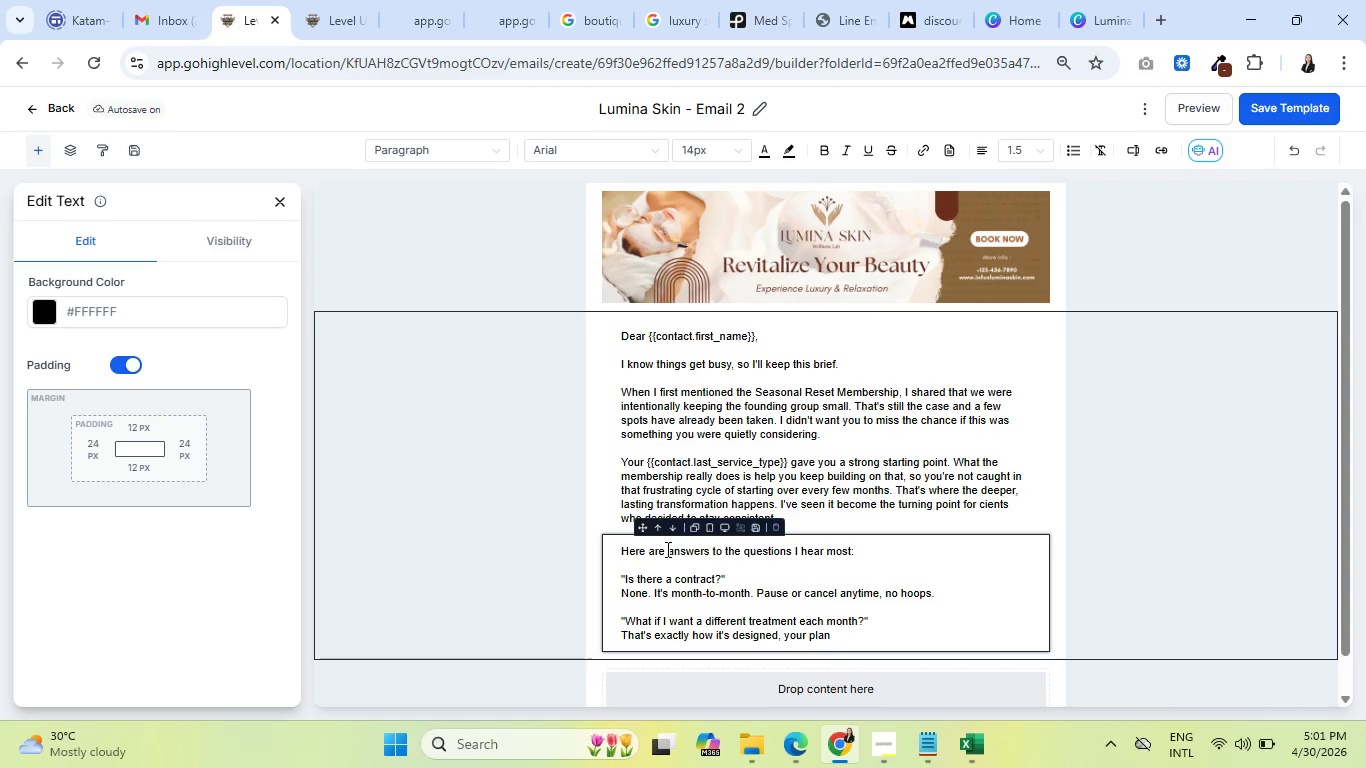 
wait(18.53)
 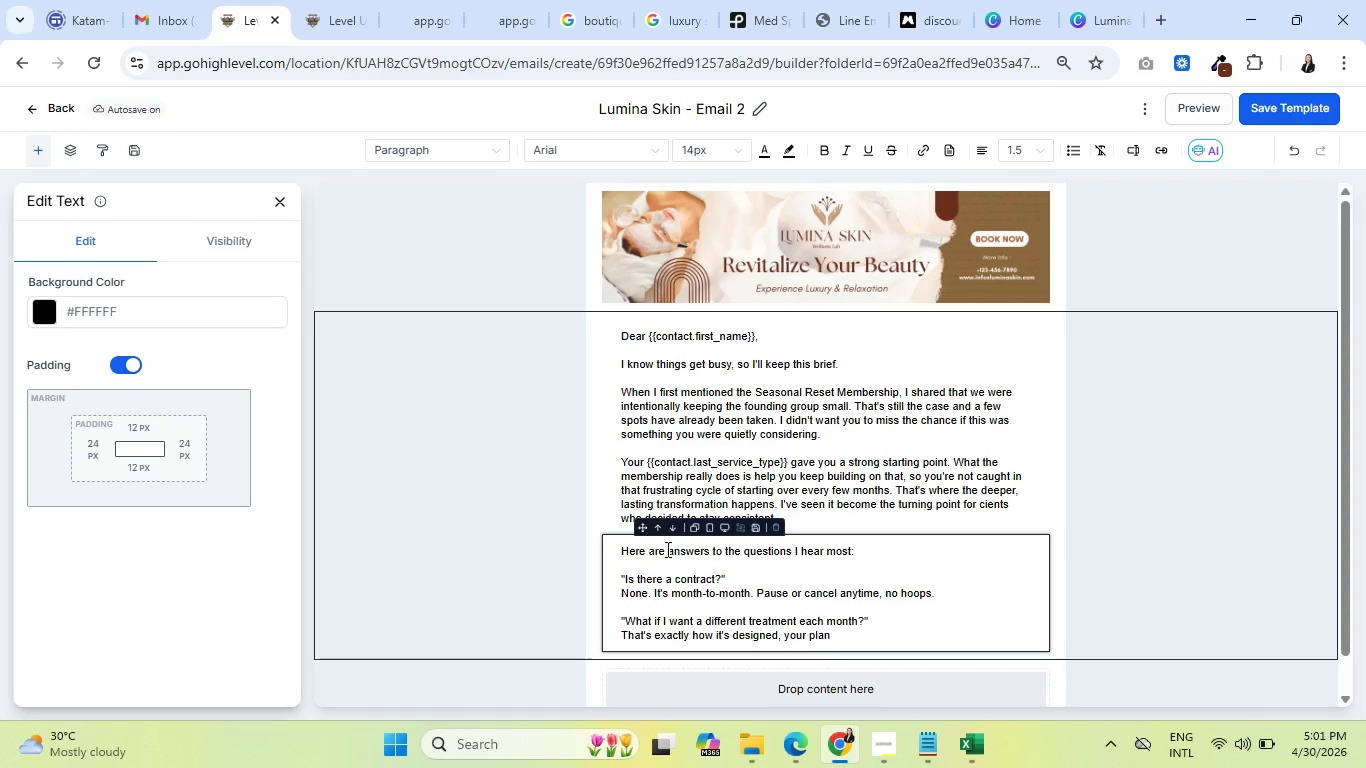 
type( shifts )
 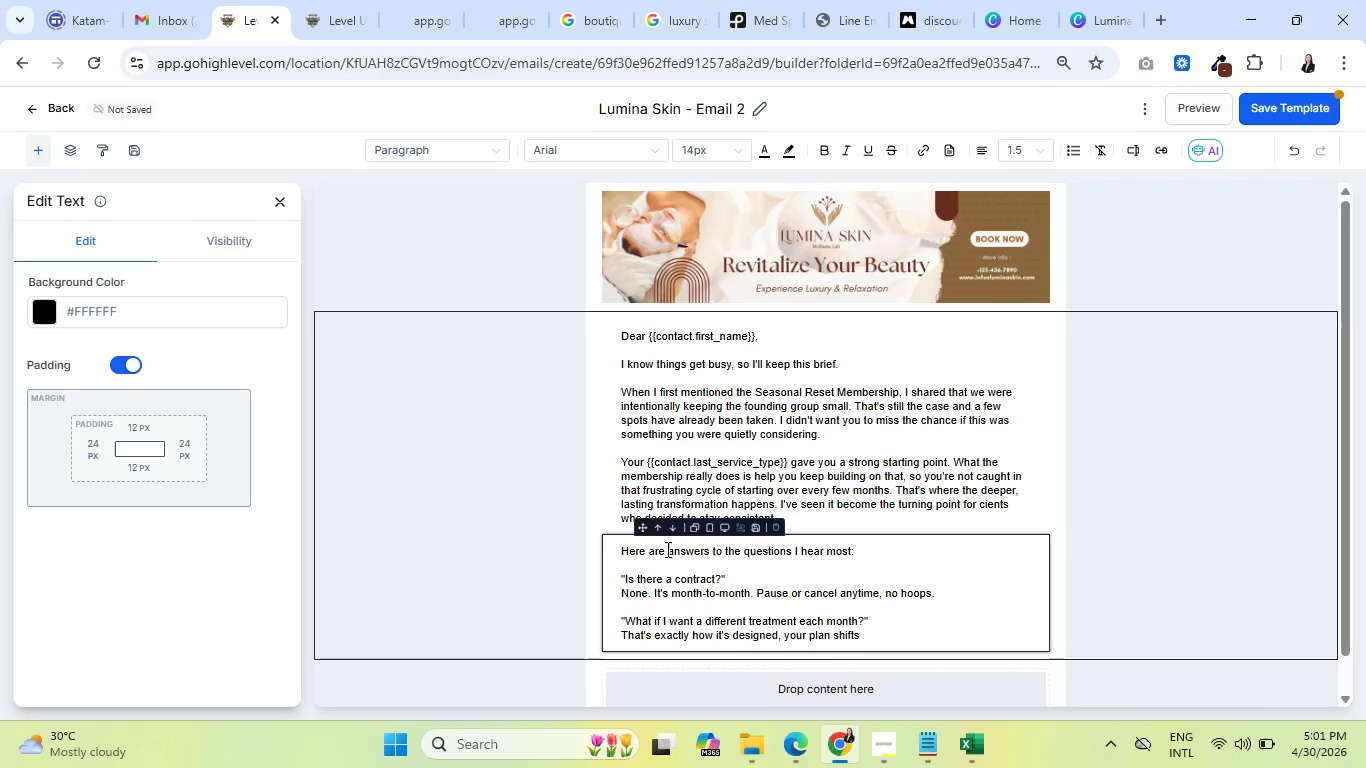 
type(with your skin;s )
key(Backspace)
key(Backspace)
key(Backspace)
type('s needs.)
 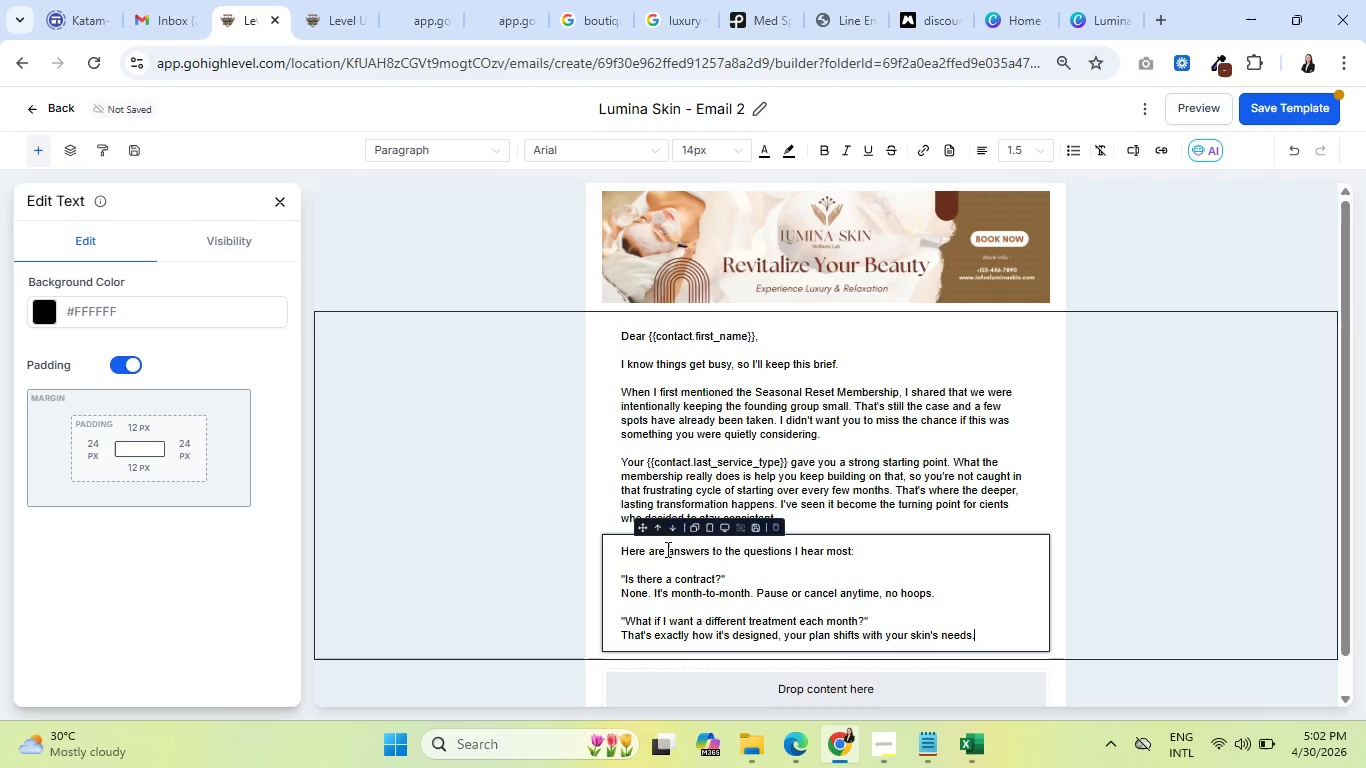 
wait(7.22)
 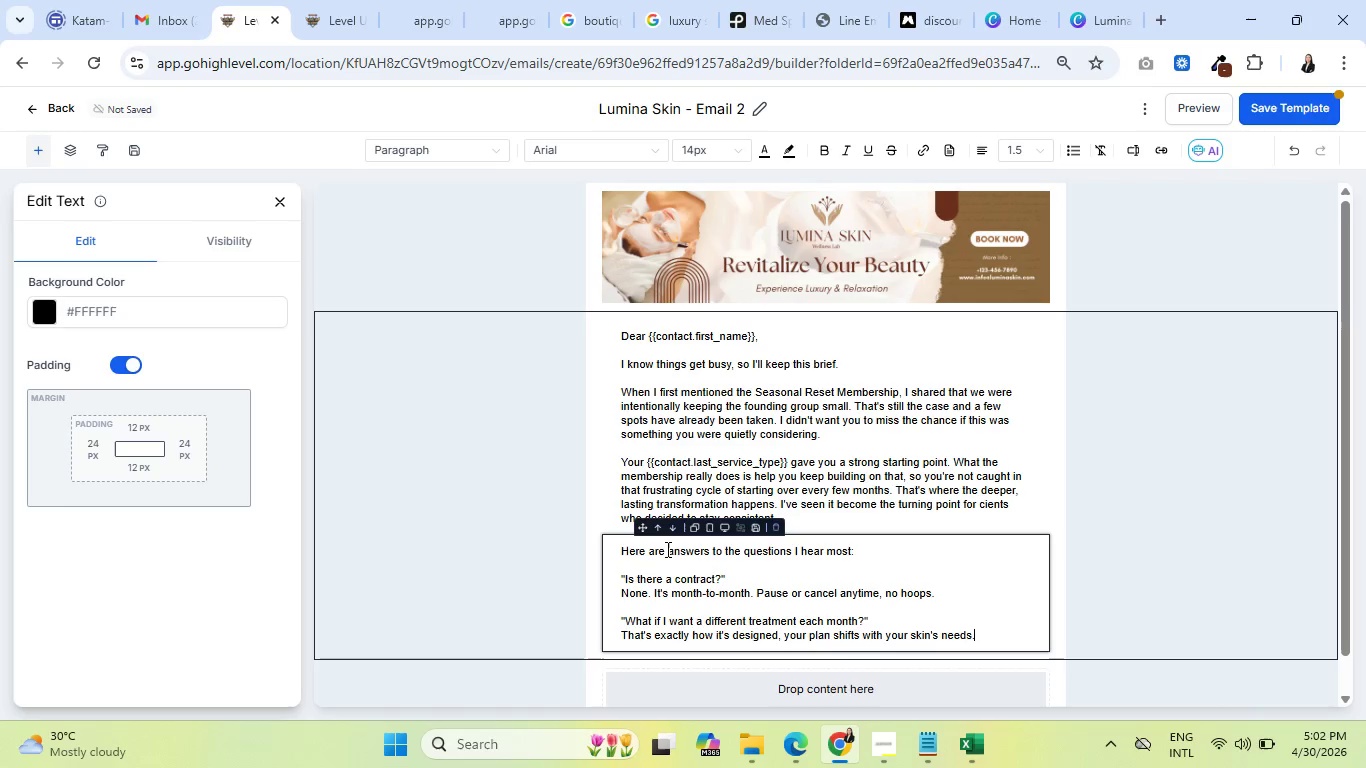 
key(Enter)
 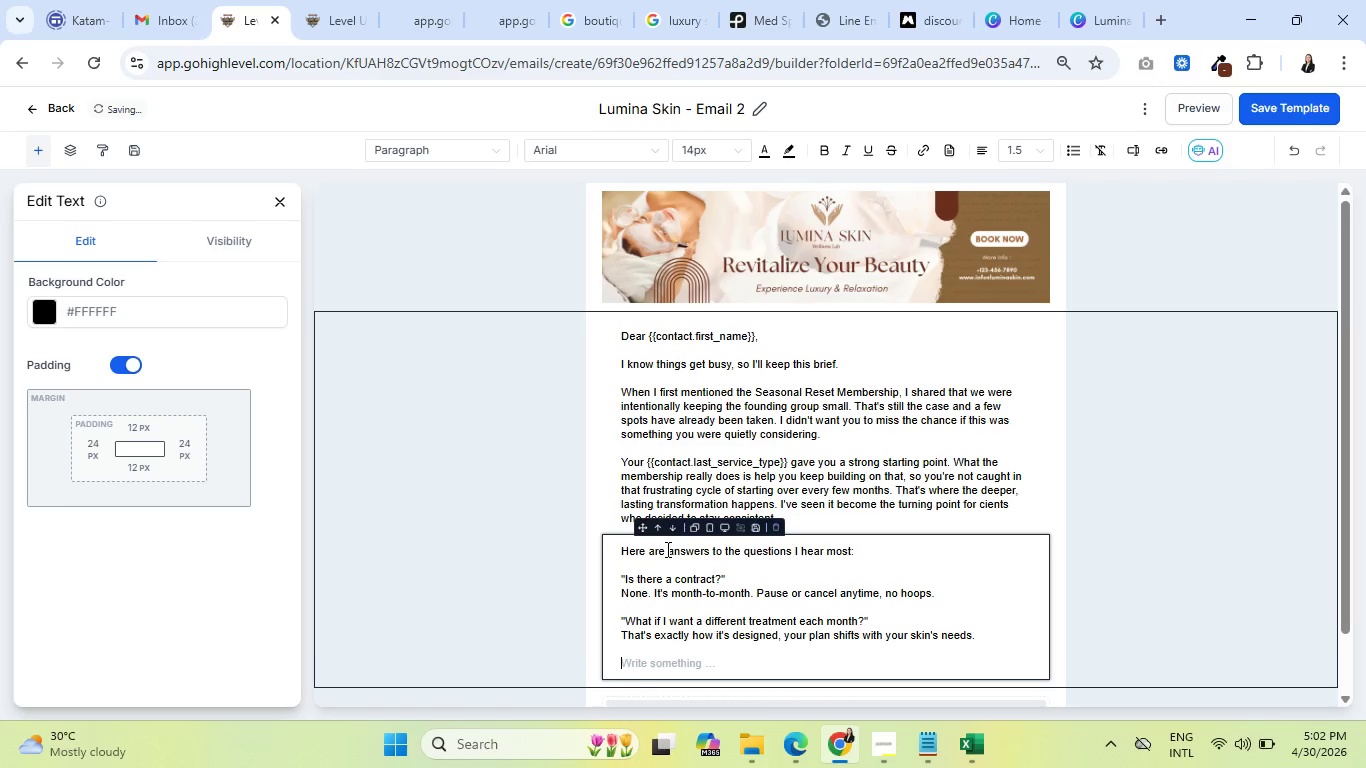 
key(Enter)
 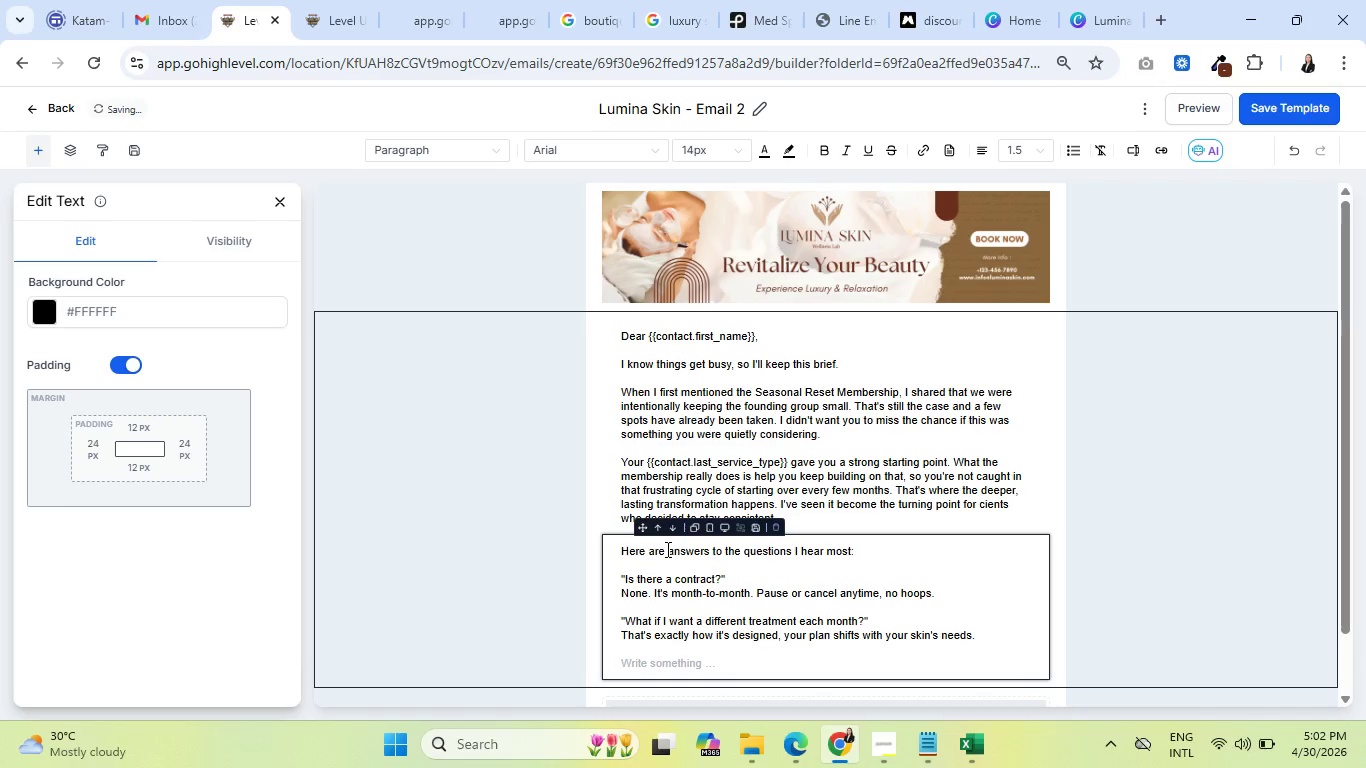 
type(" Can I bring a friend?' )
key(Backspace)
type(" )
 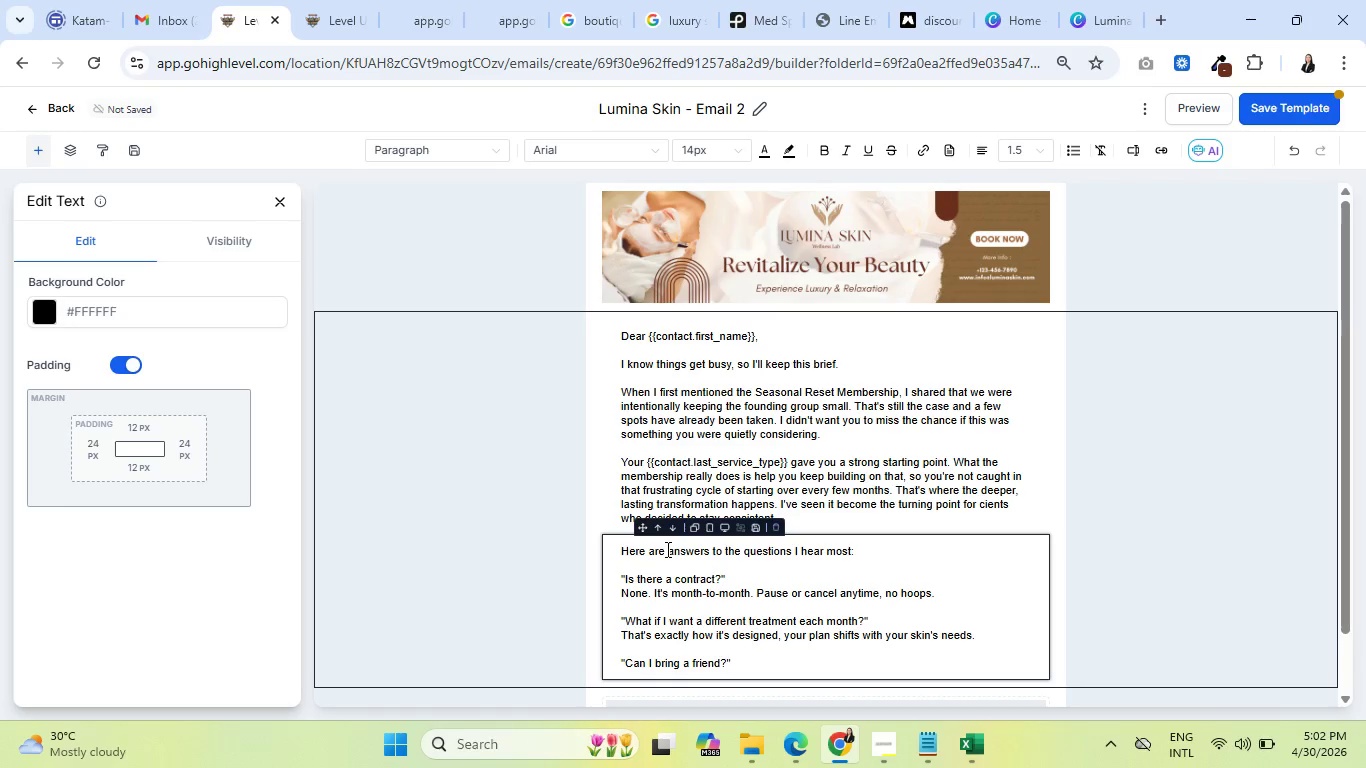 
key(Enter)
 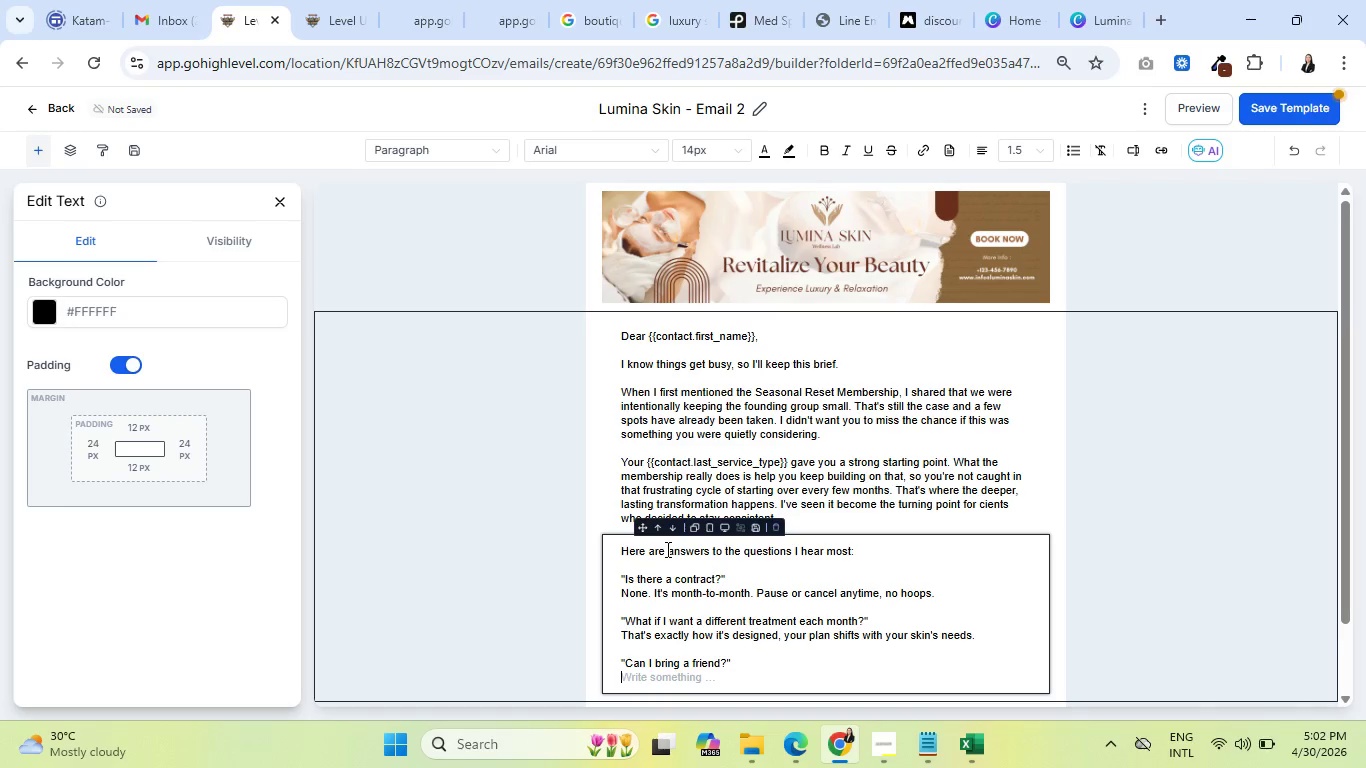 
type(Yes, membrs)
key(Backspace)
key(Backspace)
type(ers)
 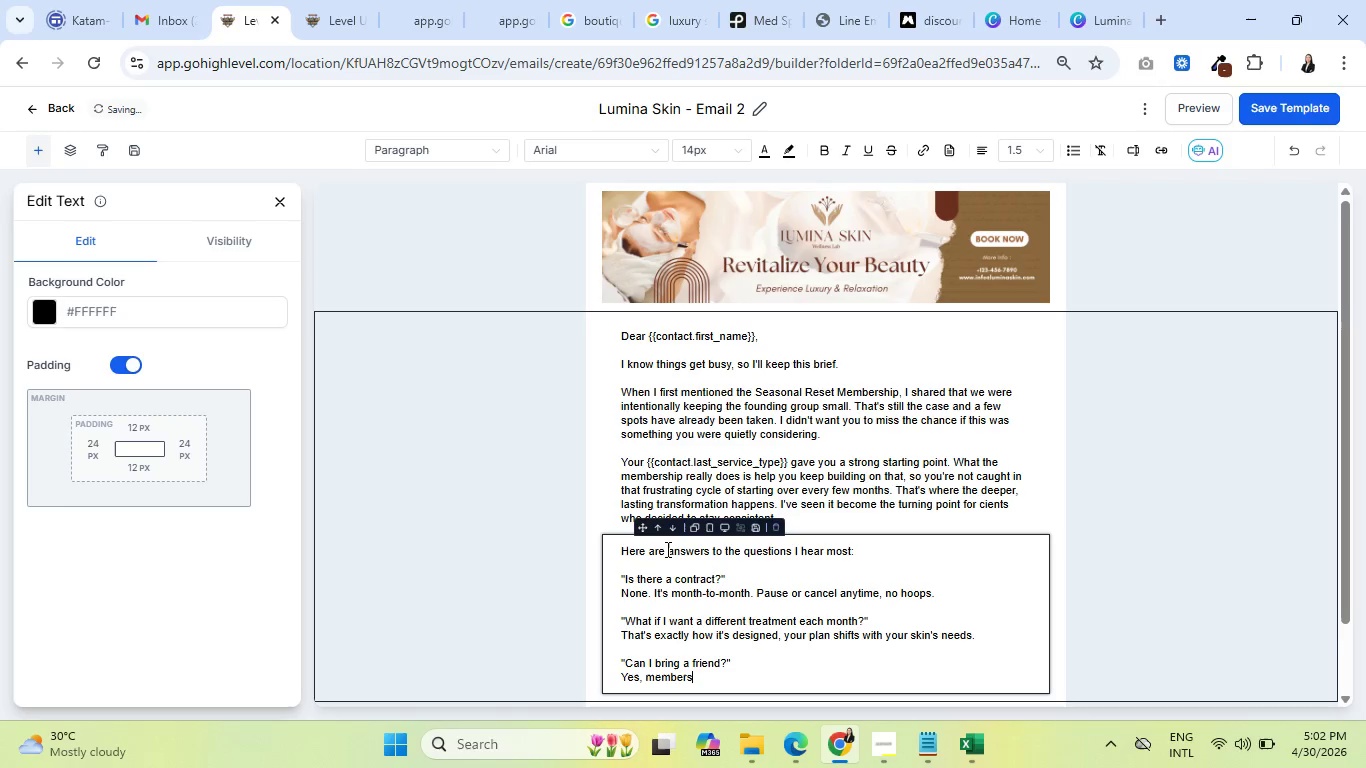 
wait(13.3)
 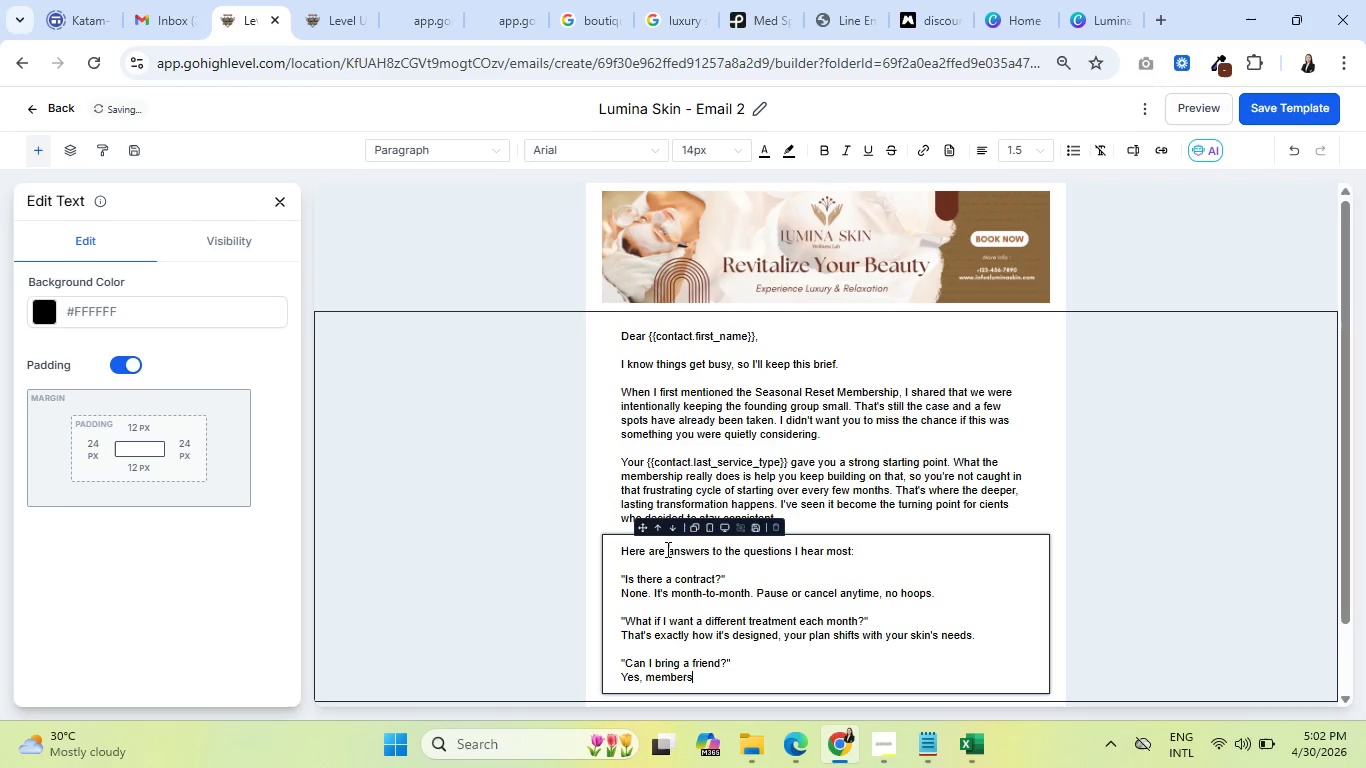 
type( get one guest)
 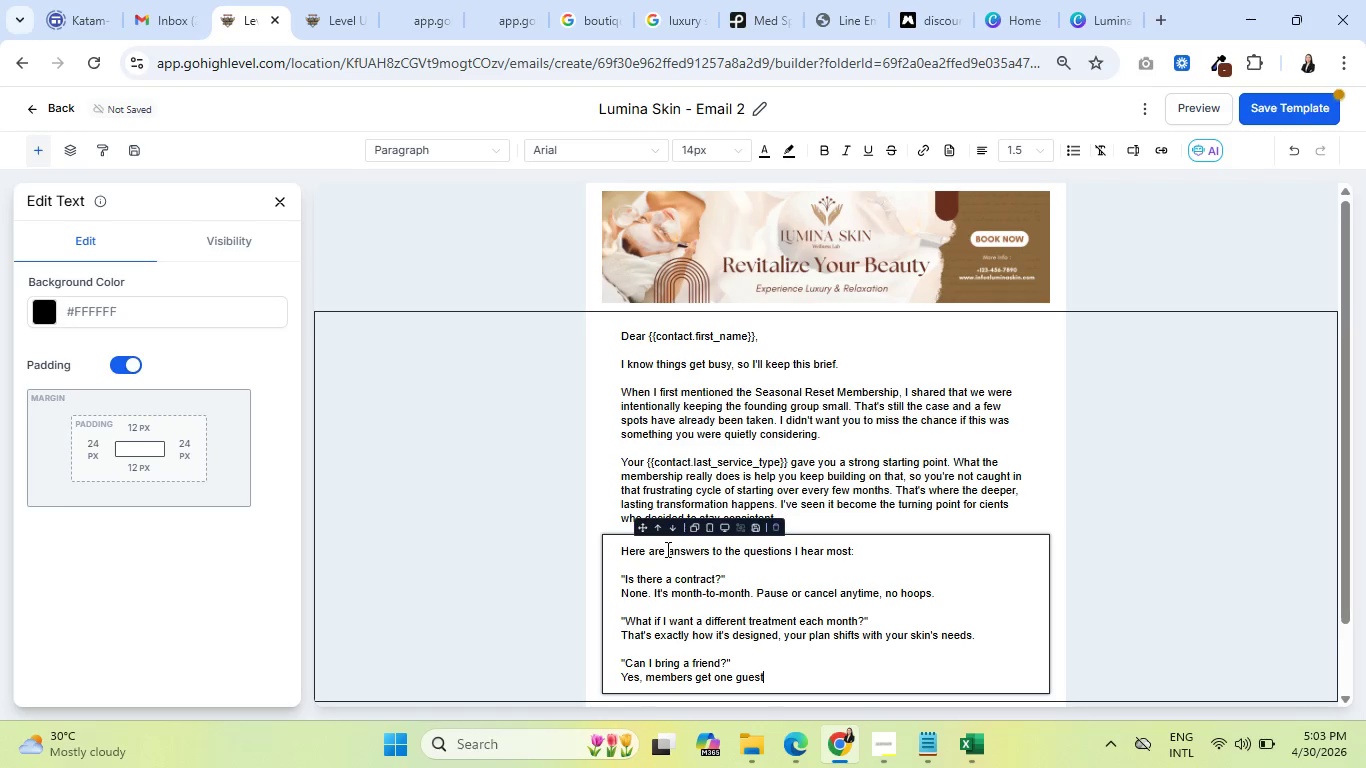 
type( pass per quarter at no extra )
 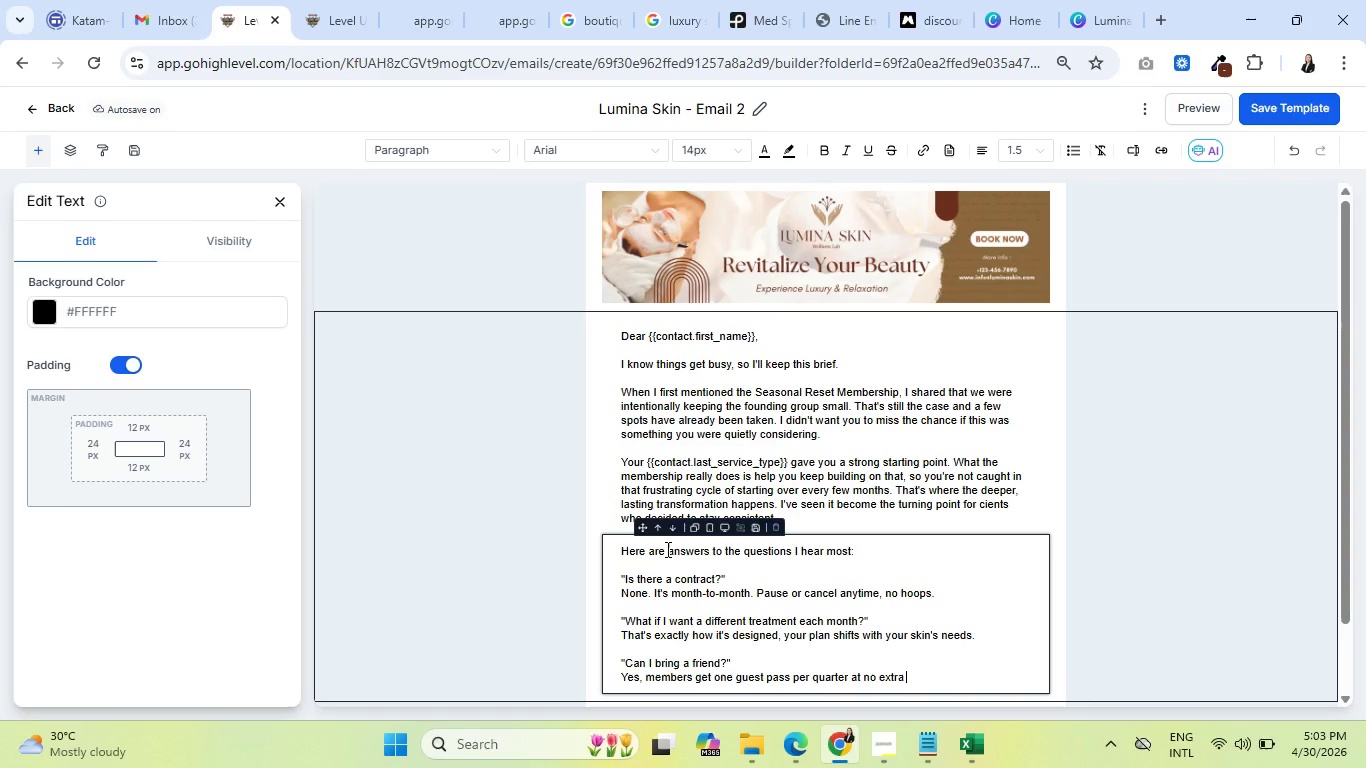 
wait(16.83)
 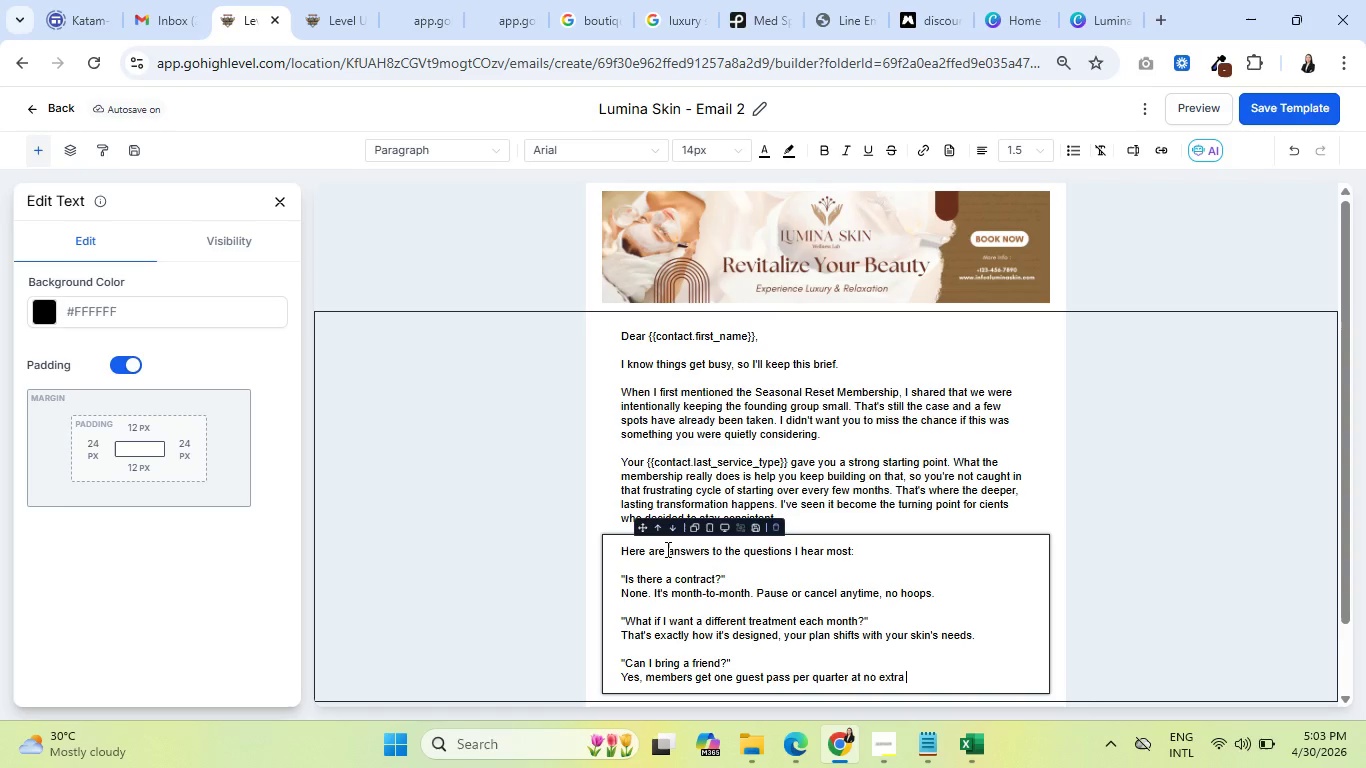 
type(cost.)
 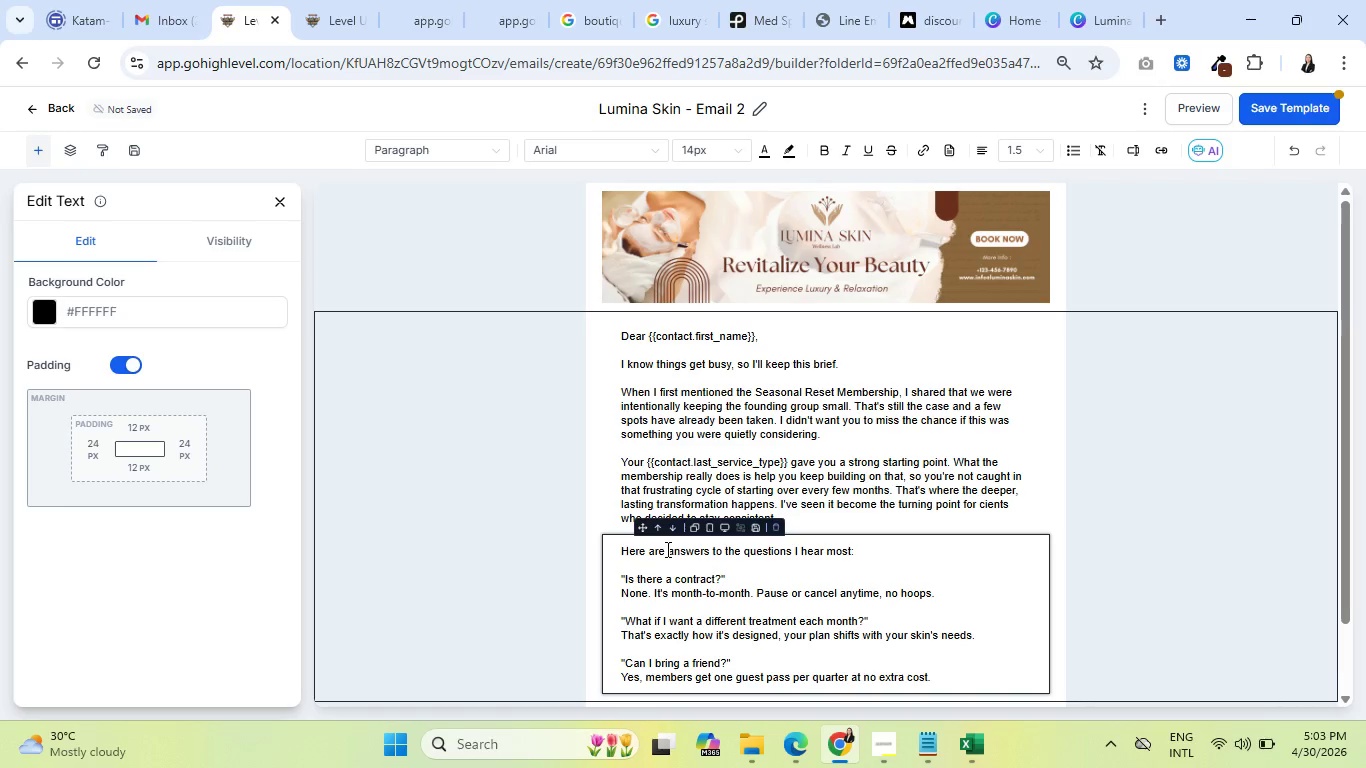 
key(Enter)
 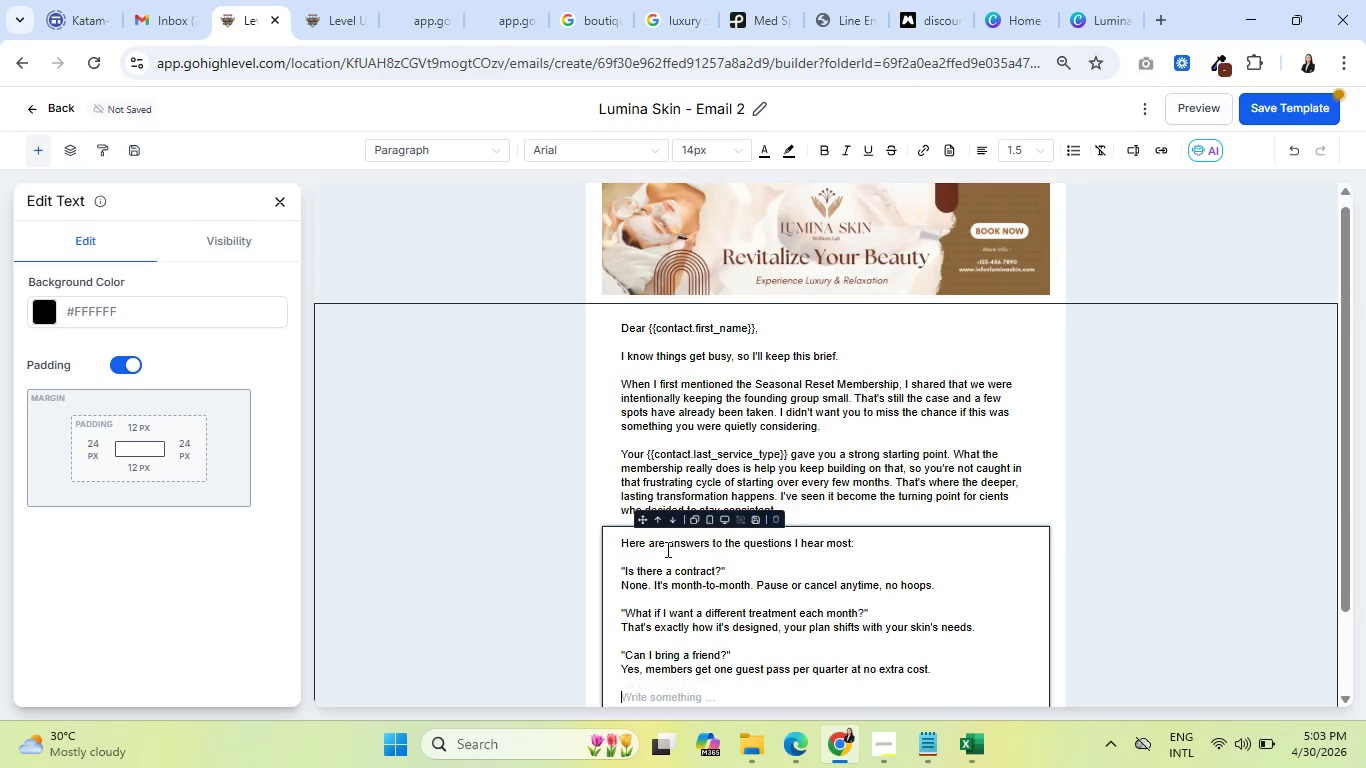 
key(Enter)
 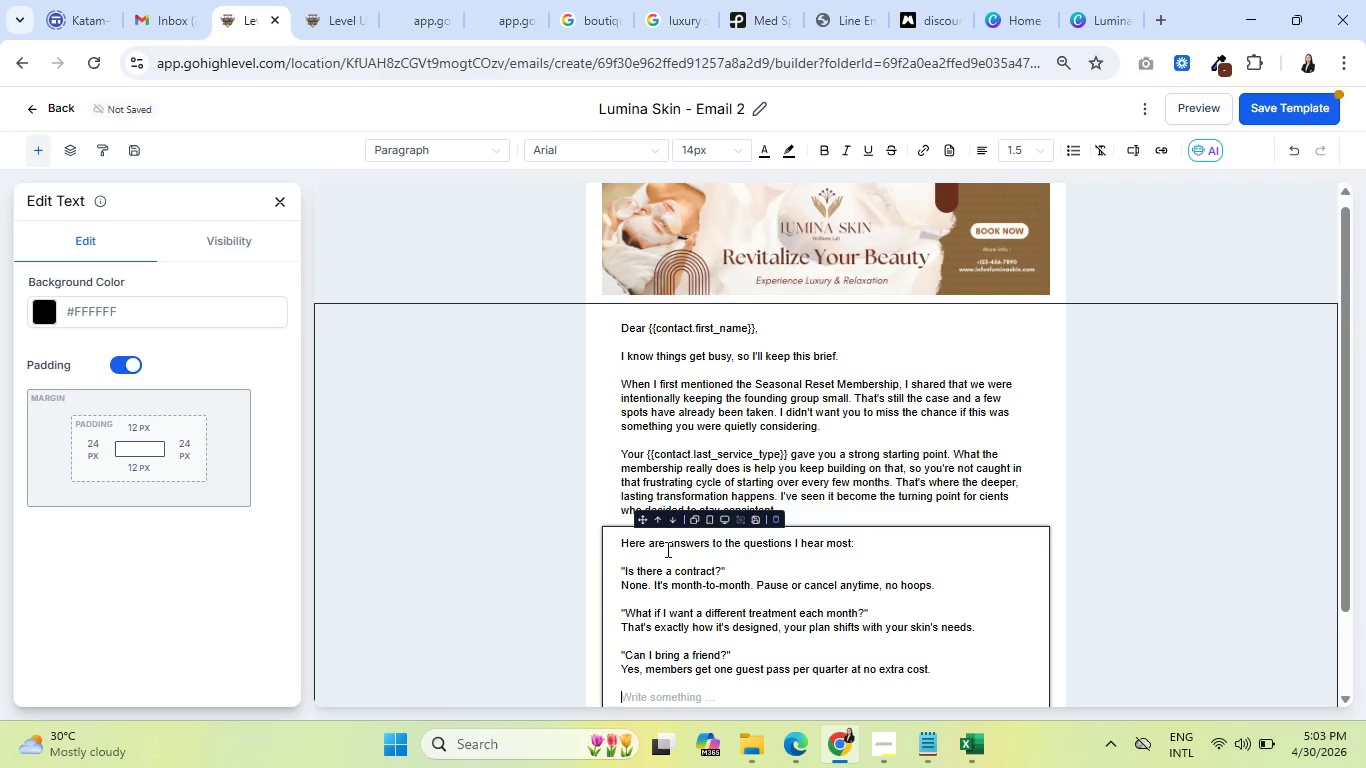 
type(If you're ready)
 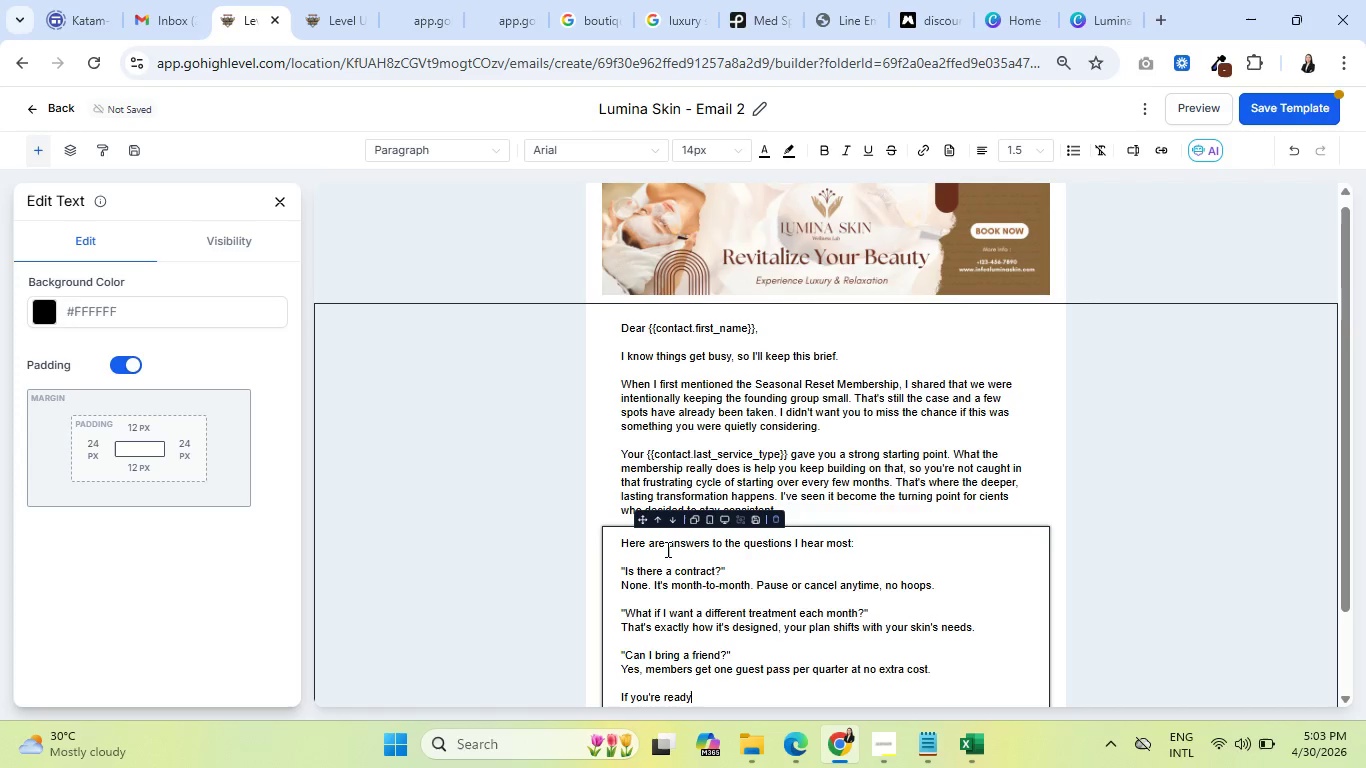 
type(, here's the link again. I )
key(Backspace)
type(t takes less than two minutes)
 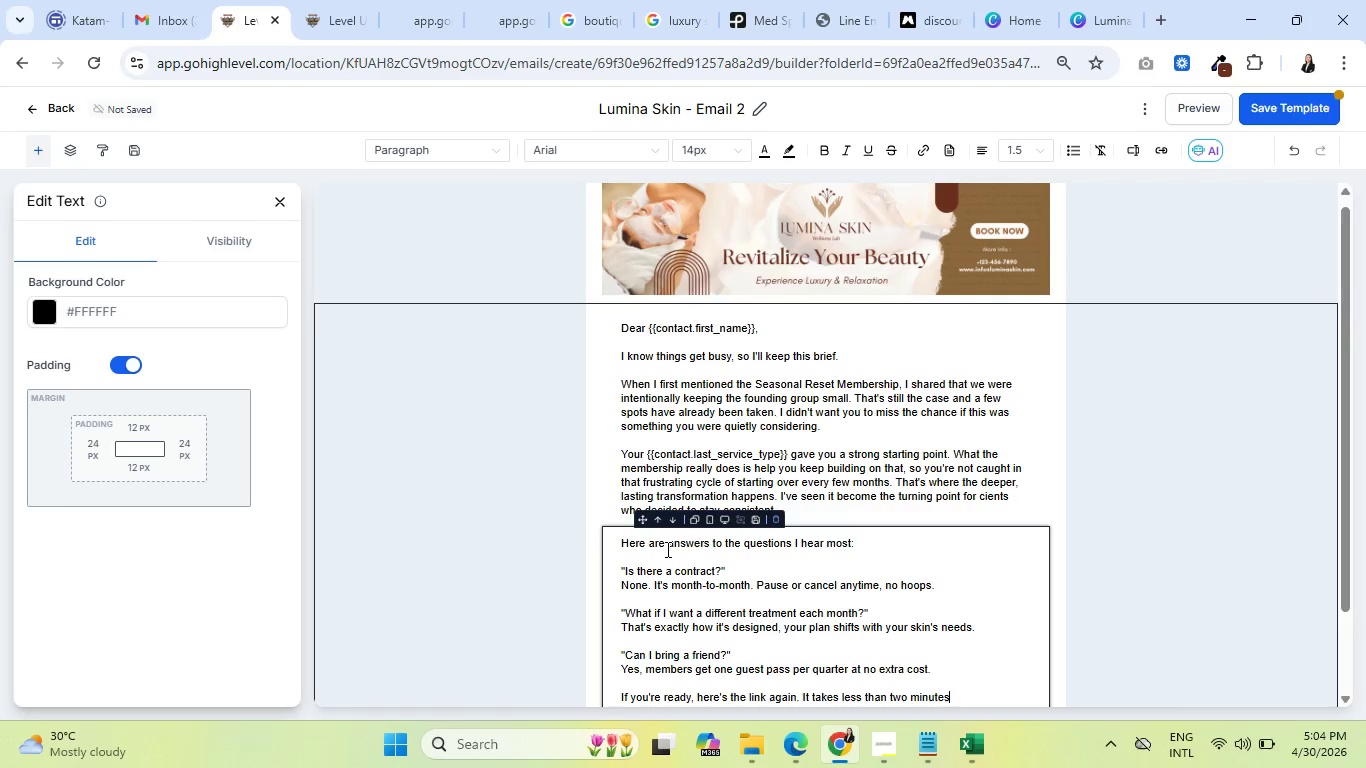 
type( to claim your spot.)
 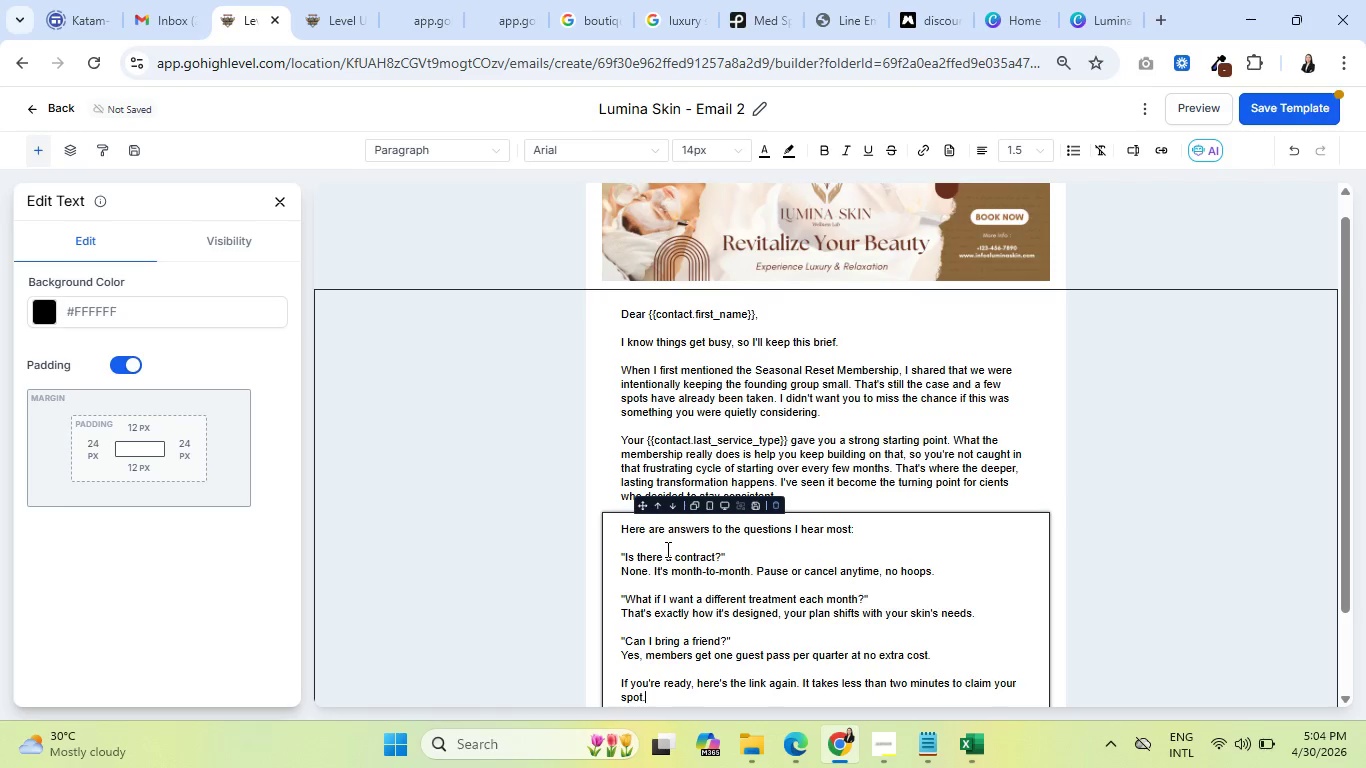 
key(Enter)
 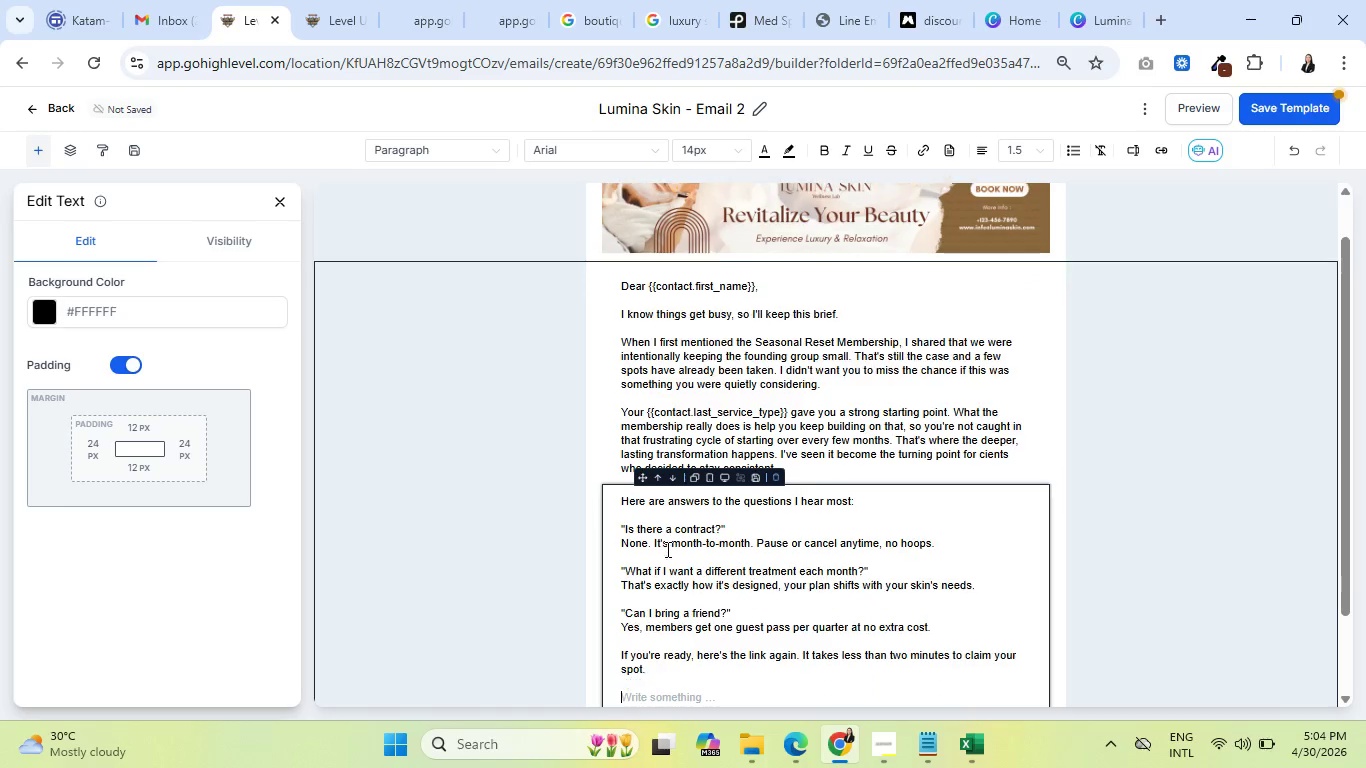 
key(Enter)
 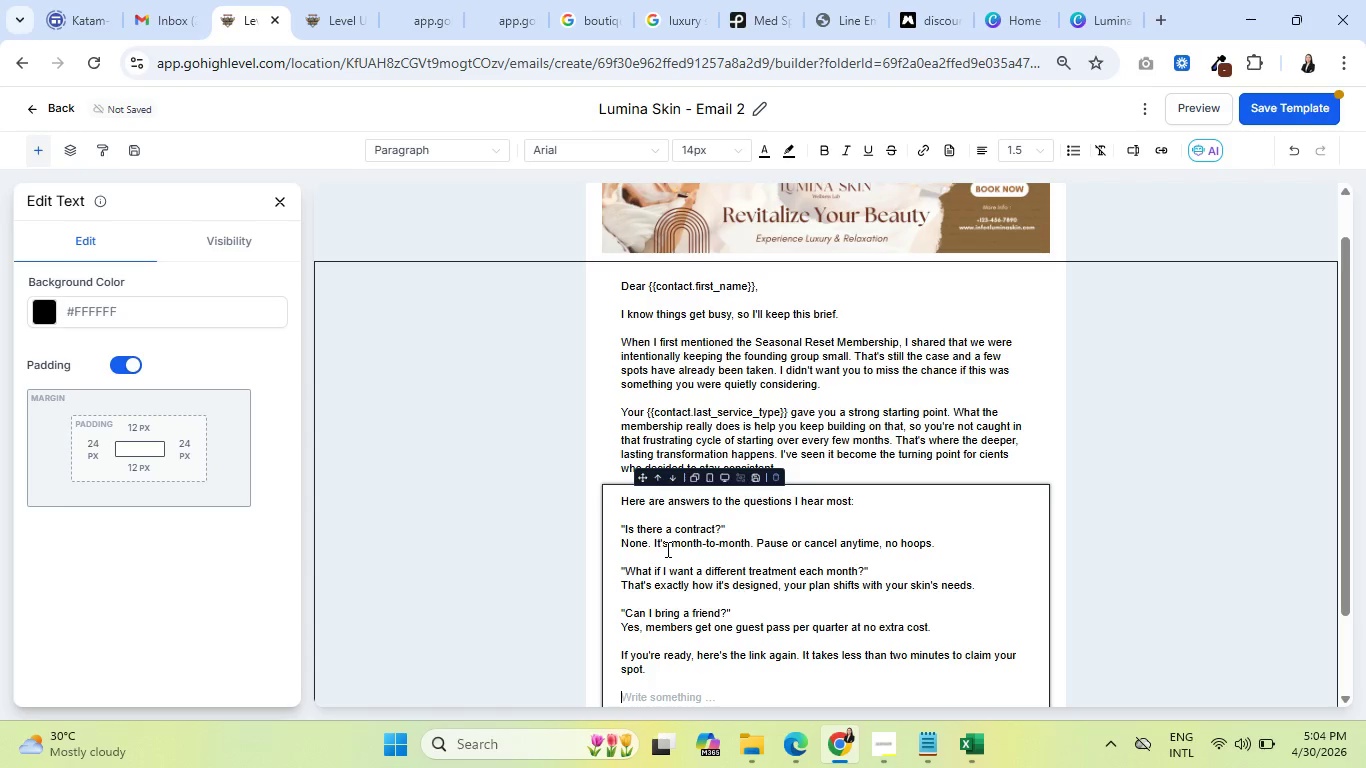 
wait(5.5)
 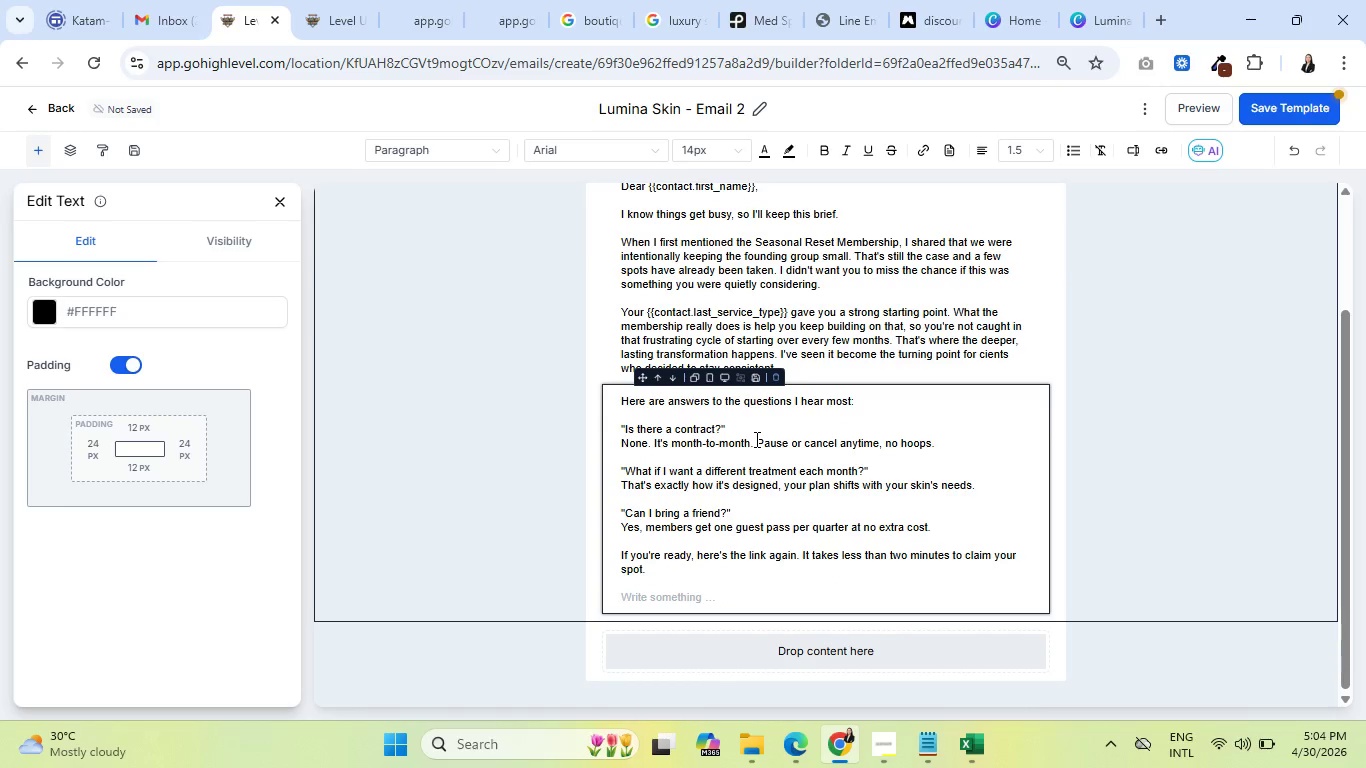 
key(Backspace)
 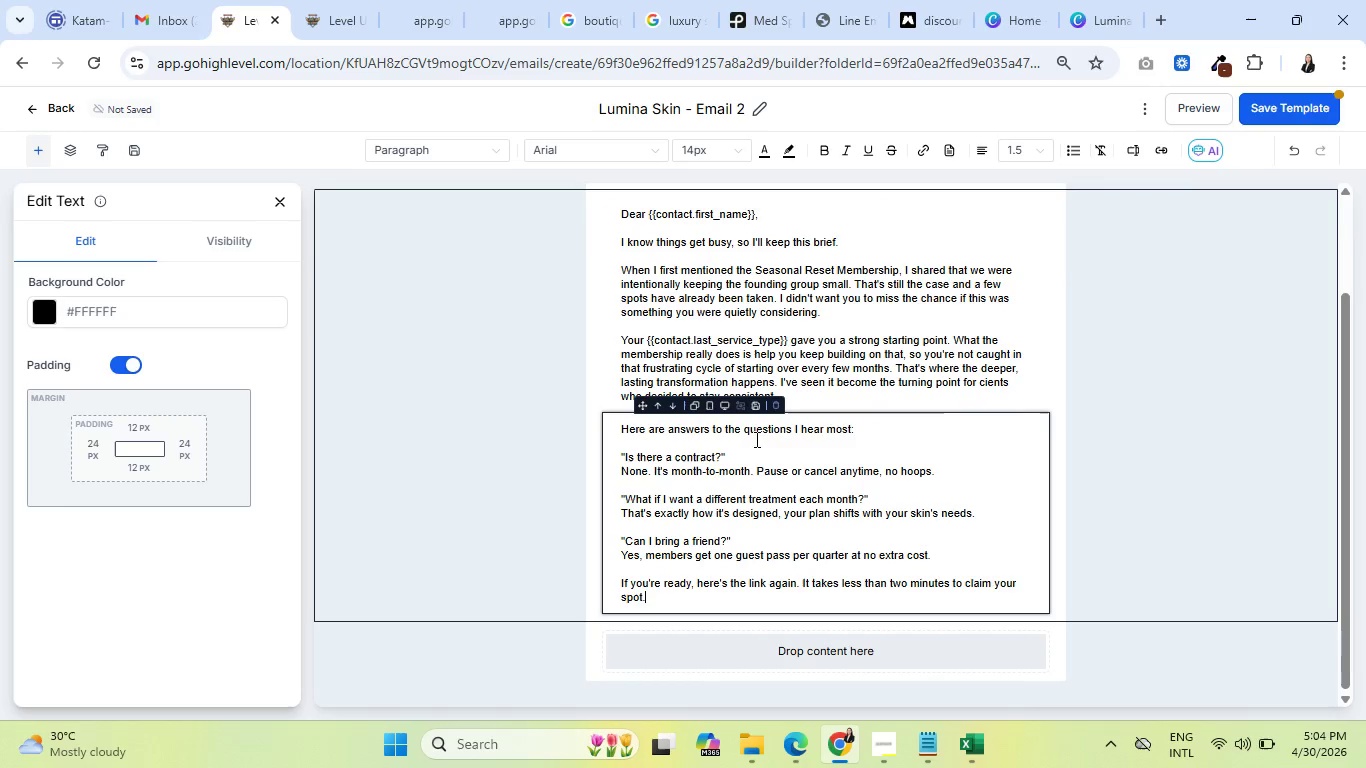 
scroll: coordinate [756, 439], scroll_direction: down, amount: 2.0
 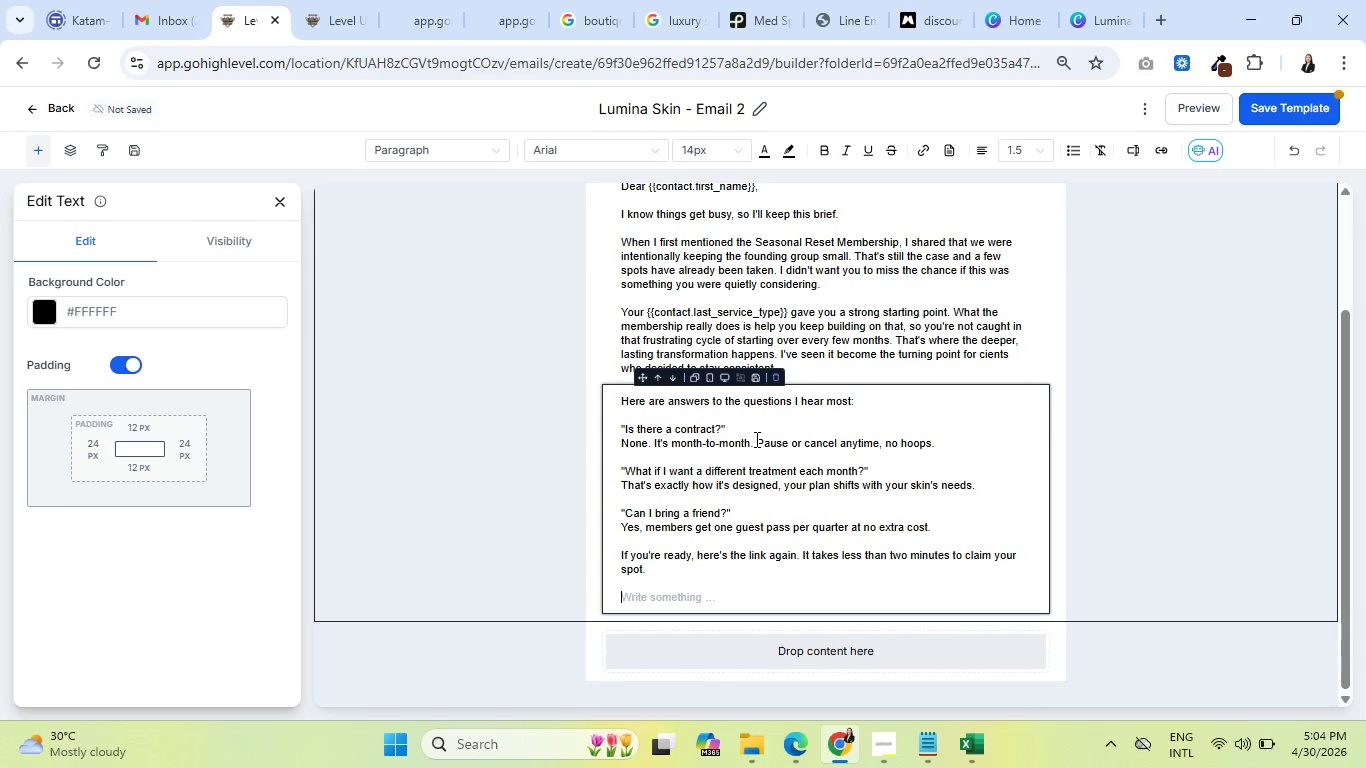 
key(Backspace)
 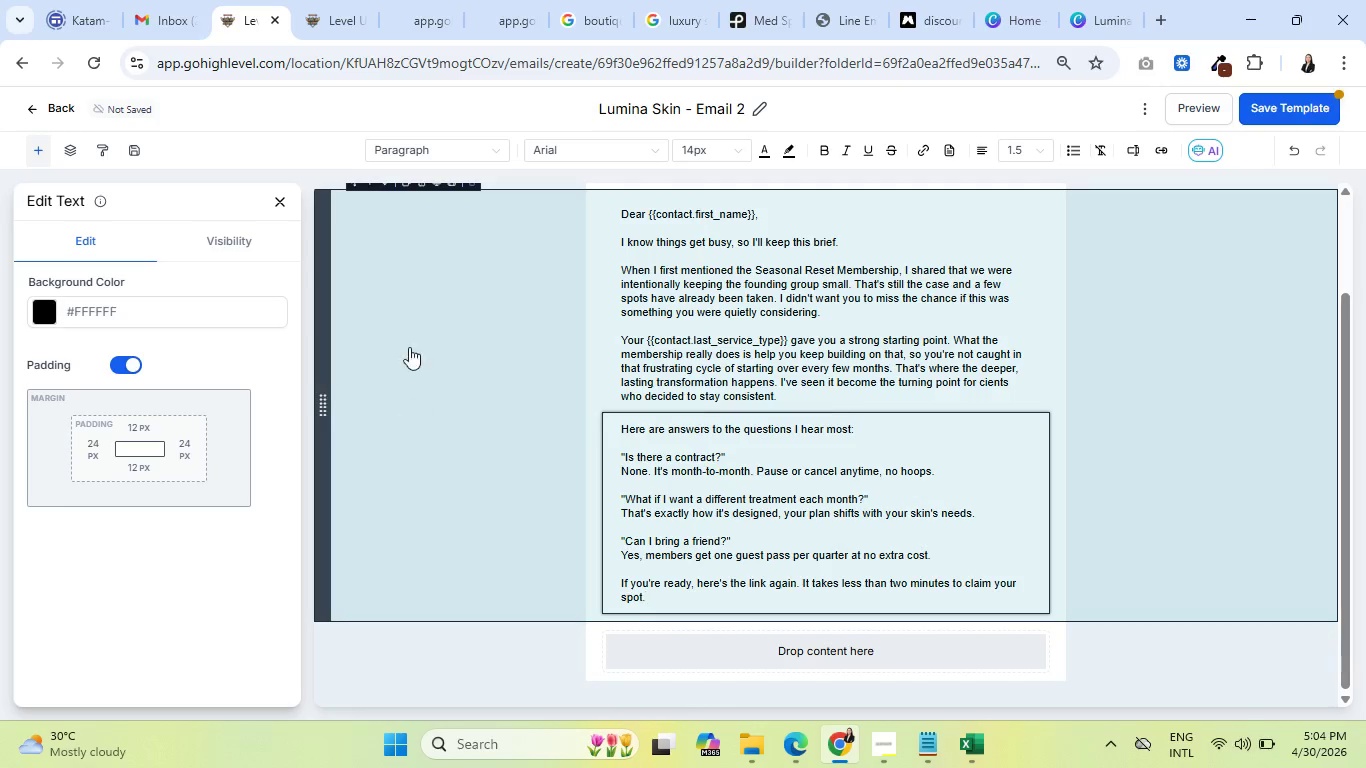 
left_click([279, 196])
 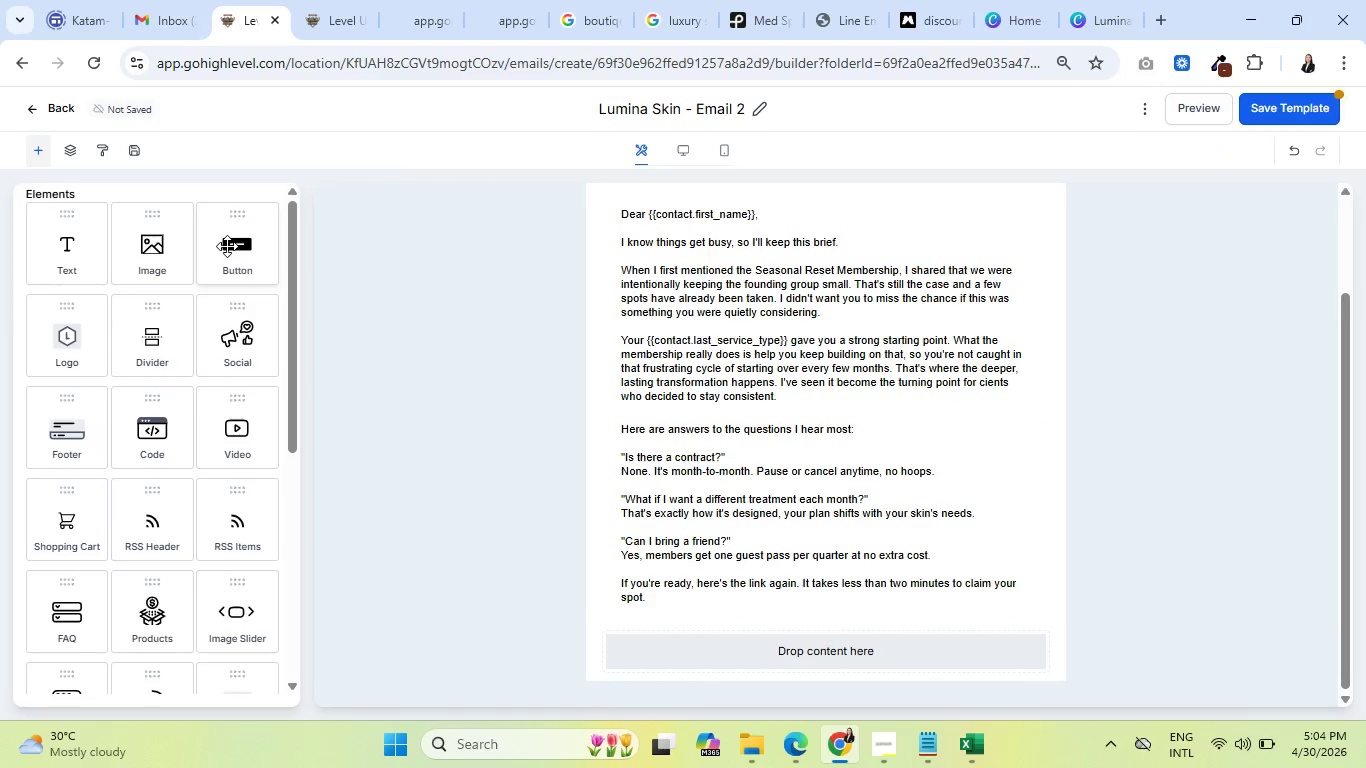 
left_click_drag(start_coordinate=[227, 246], to_coordinate=[718, 590])
 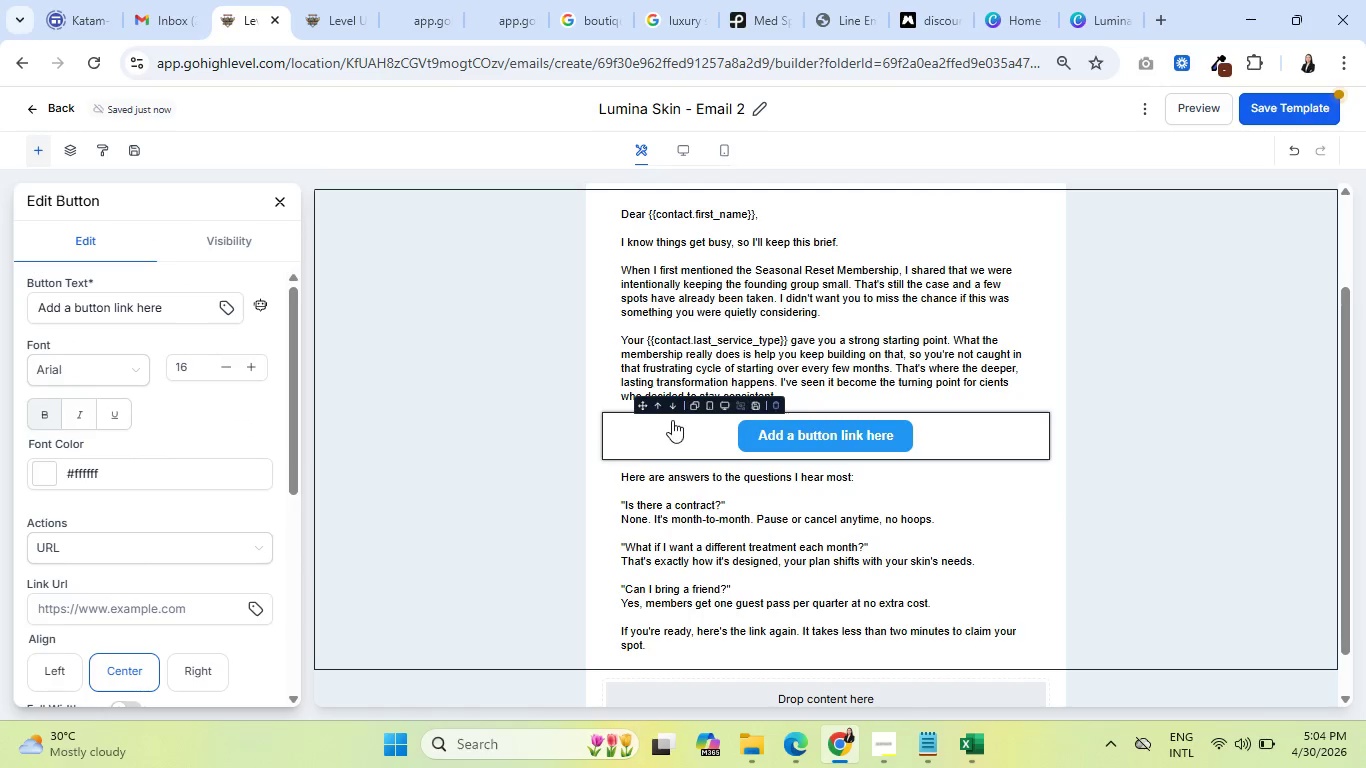 
left_click([677, 406])
 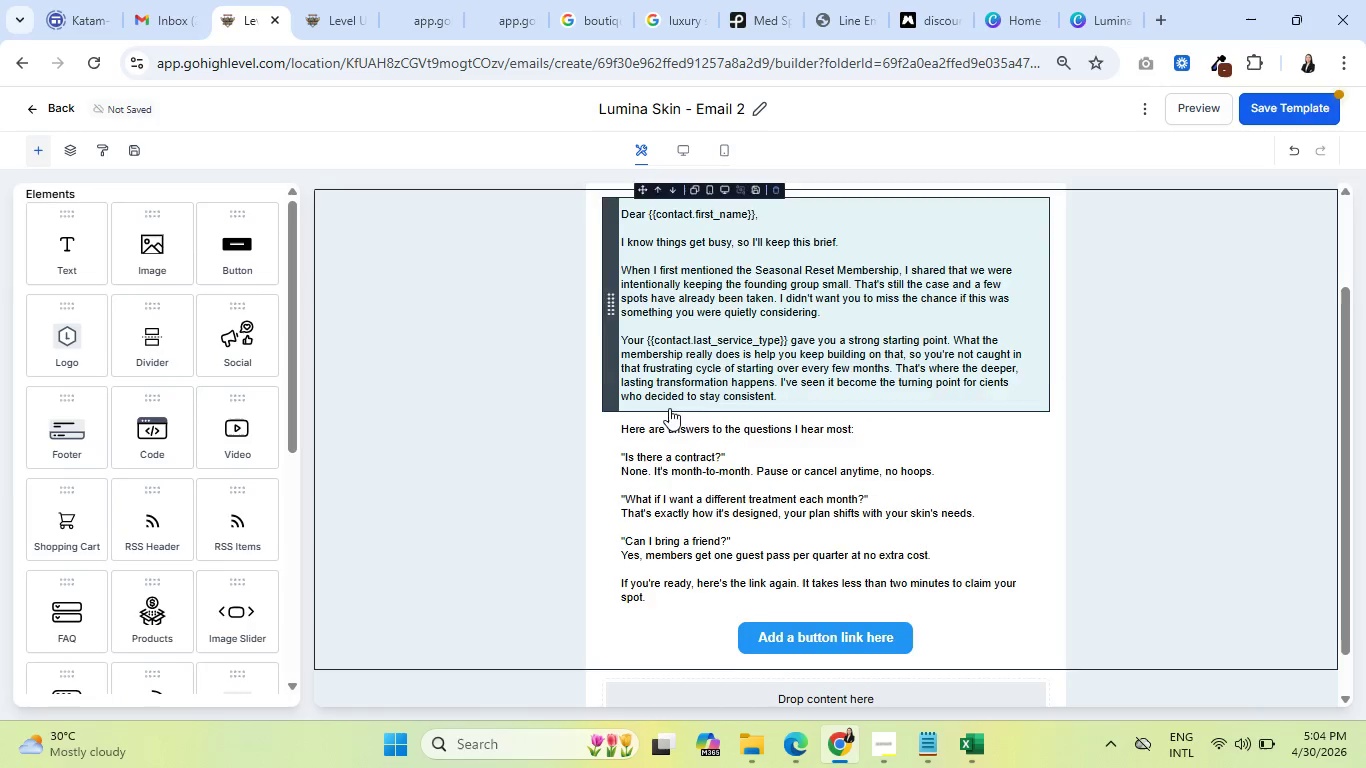 
left_click([801, 587])
 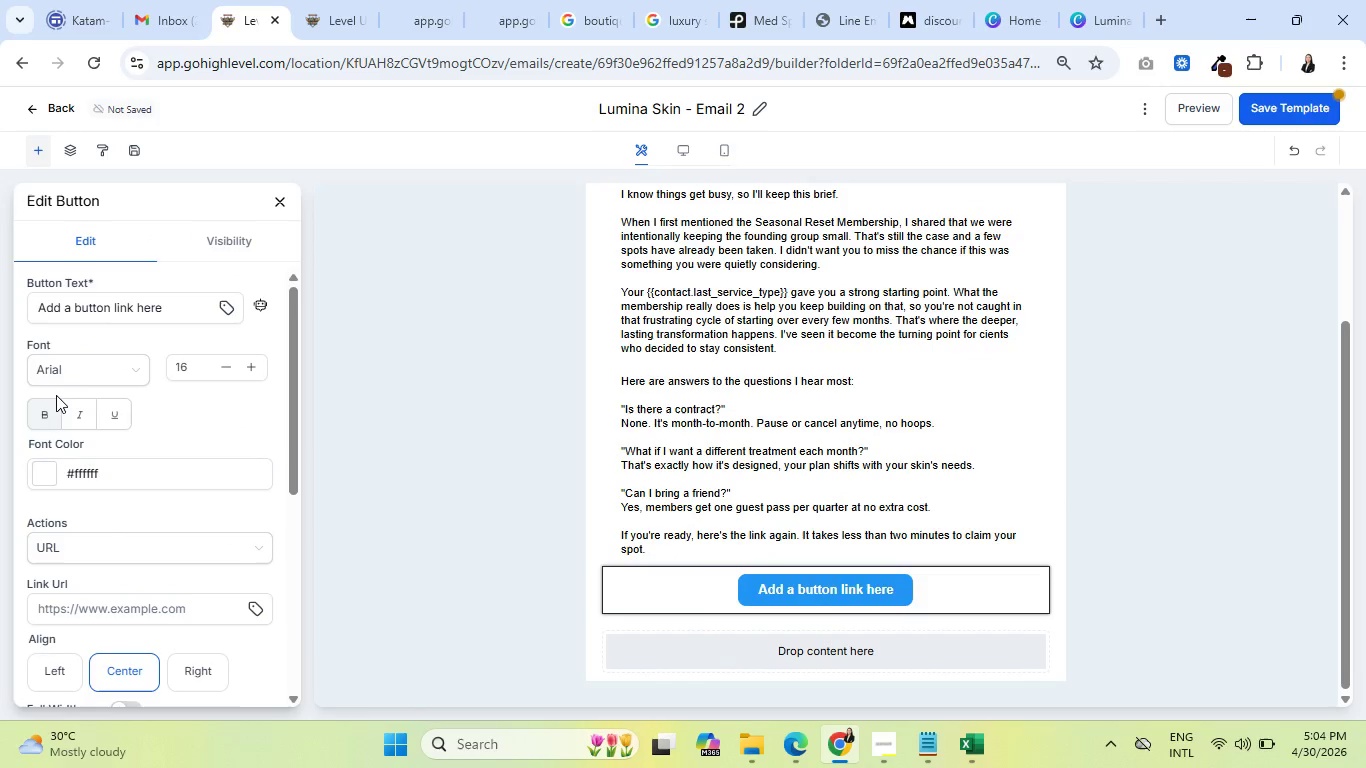 
scroll: coordinate [673, 447], scroll_direction: down, amount: 4.0
 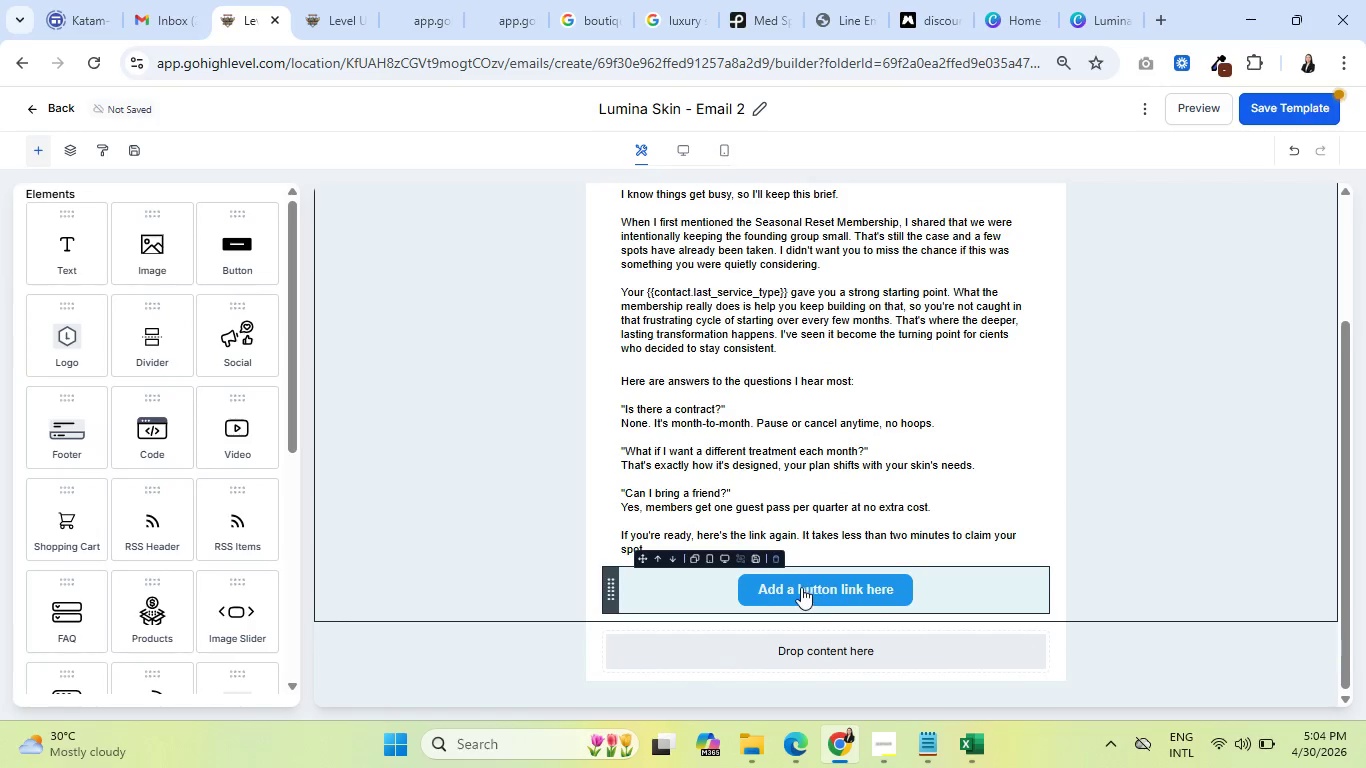 
double_click([105, 311])
 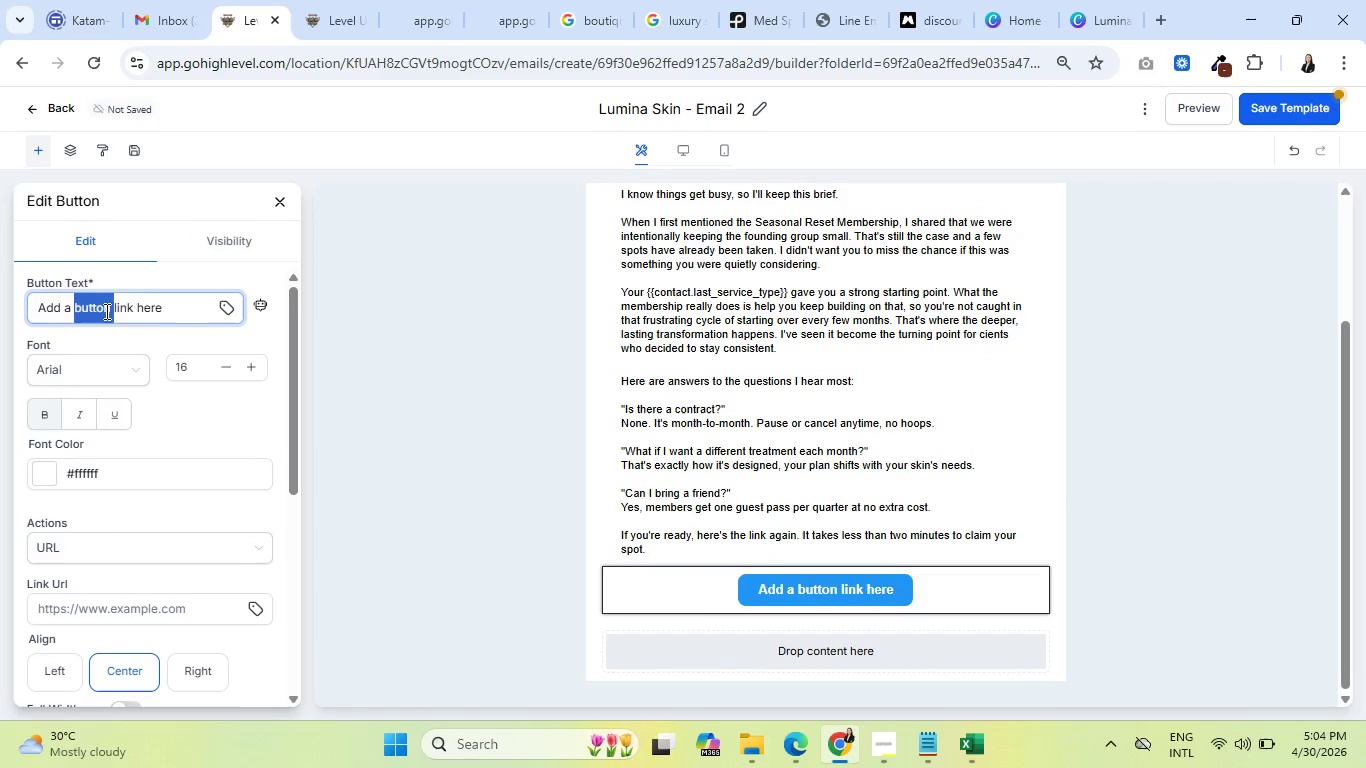 
triple_click([105, 311])
 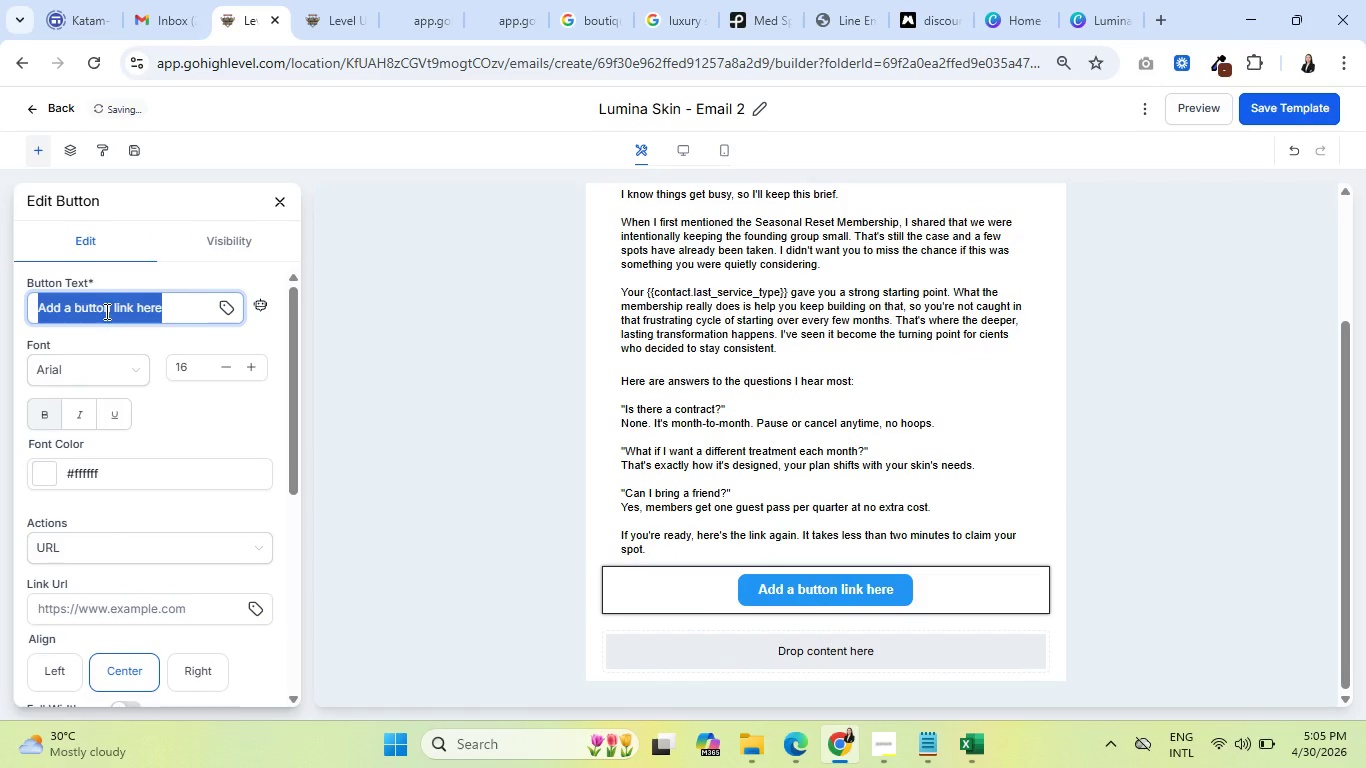 
type(CLAIM YOUR SEASONAL RESET SPOT)
 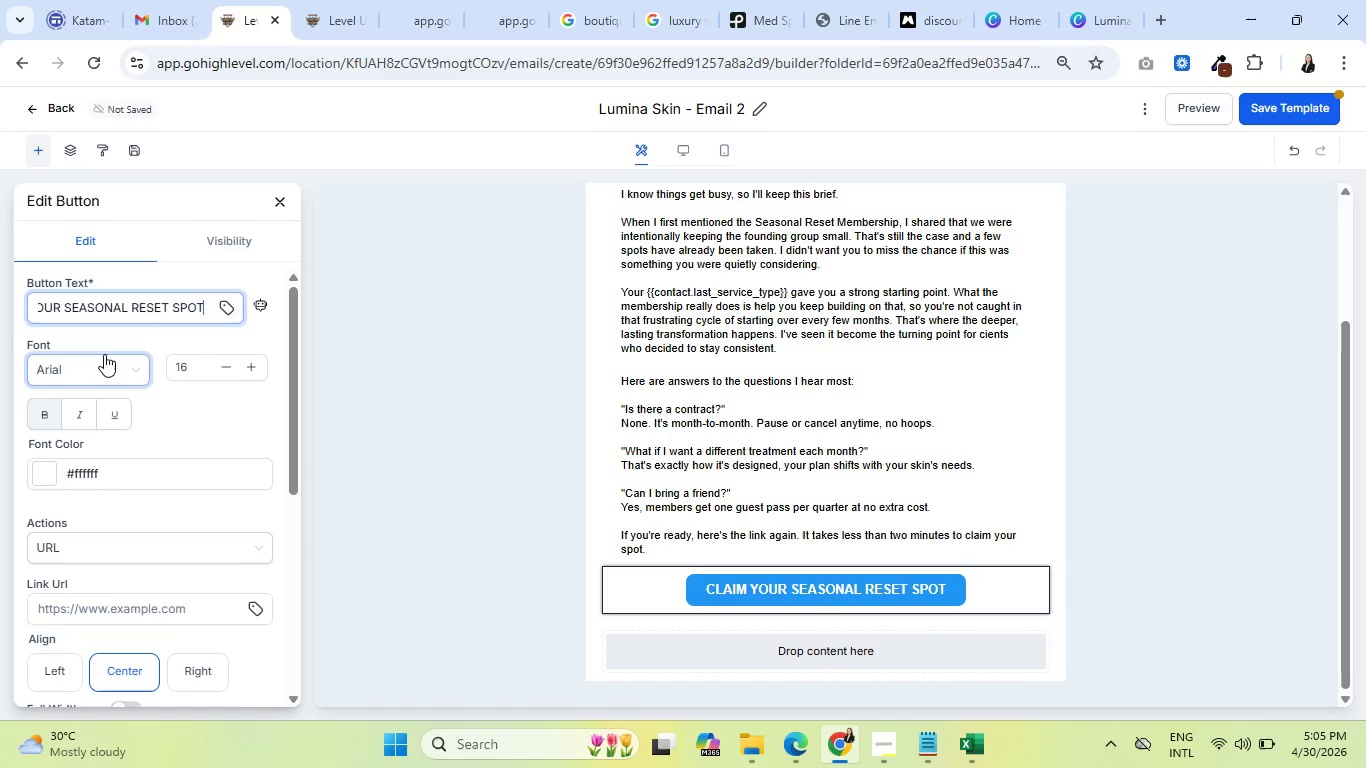 
scroll: coordinate [138, 555], scroll_direction: down, amount: 4.0
 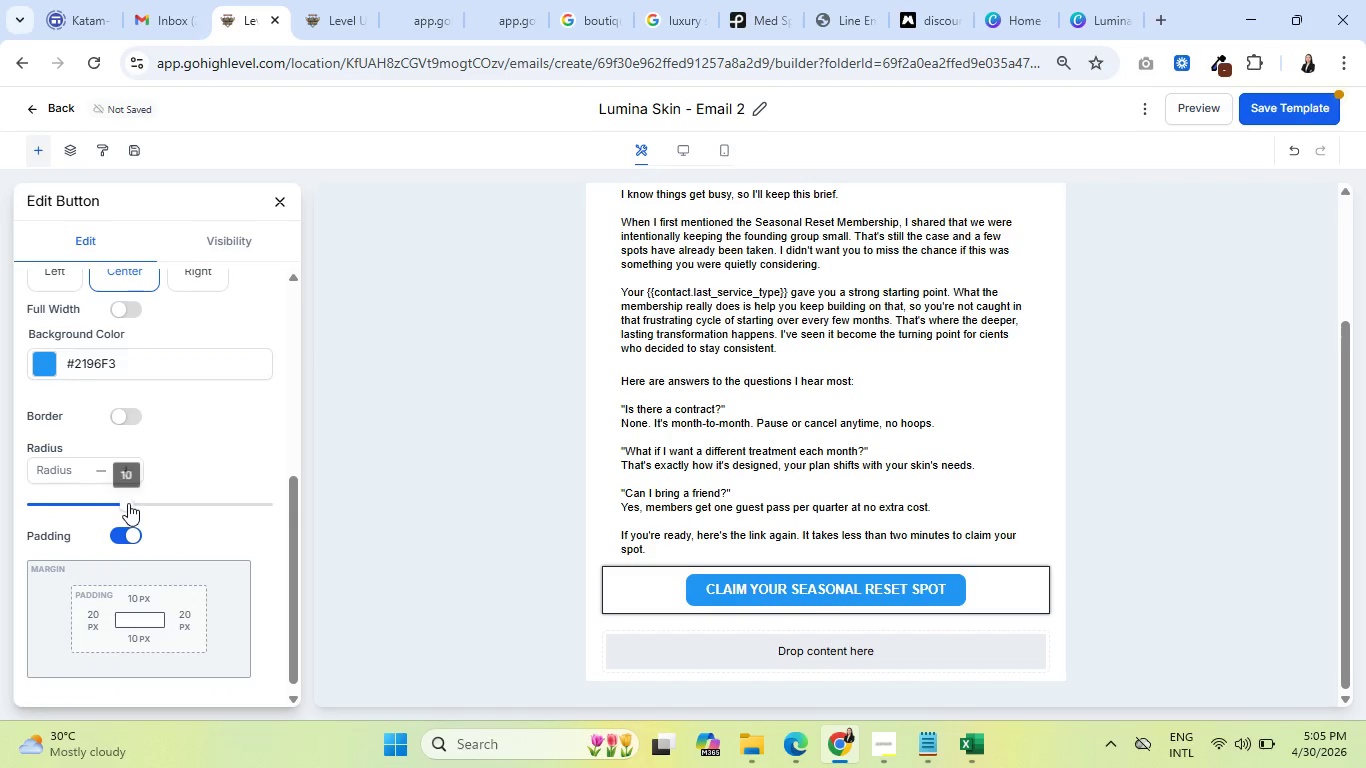 
left_click_drag(start_coordinate=[127, 502], to_coordinate=[90, 503])
 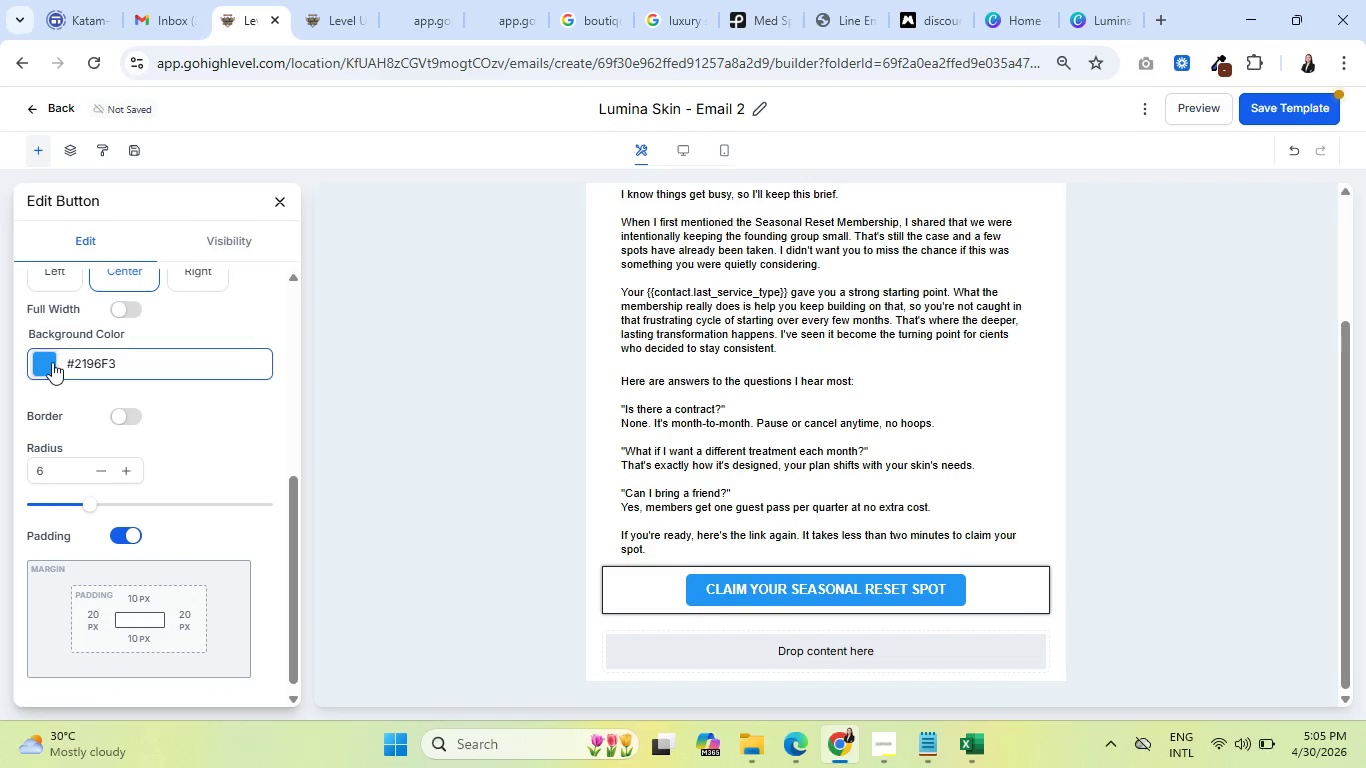 
left_click([47, 362])
 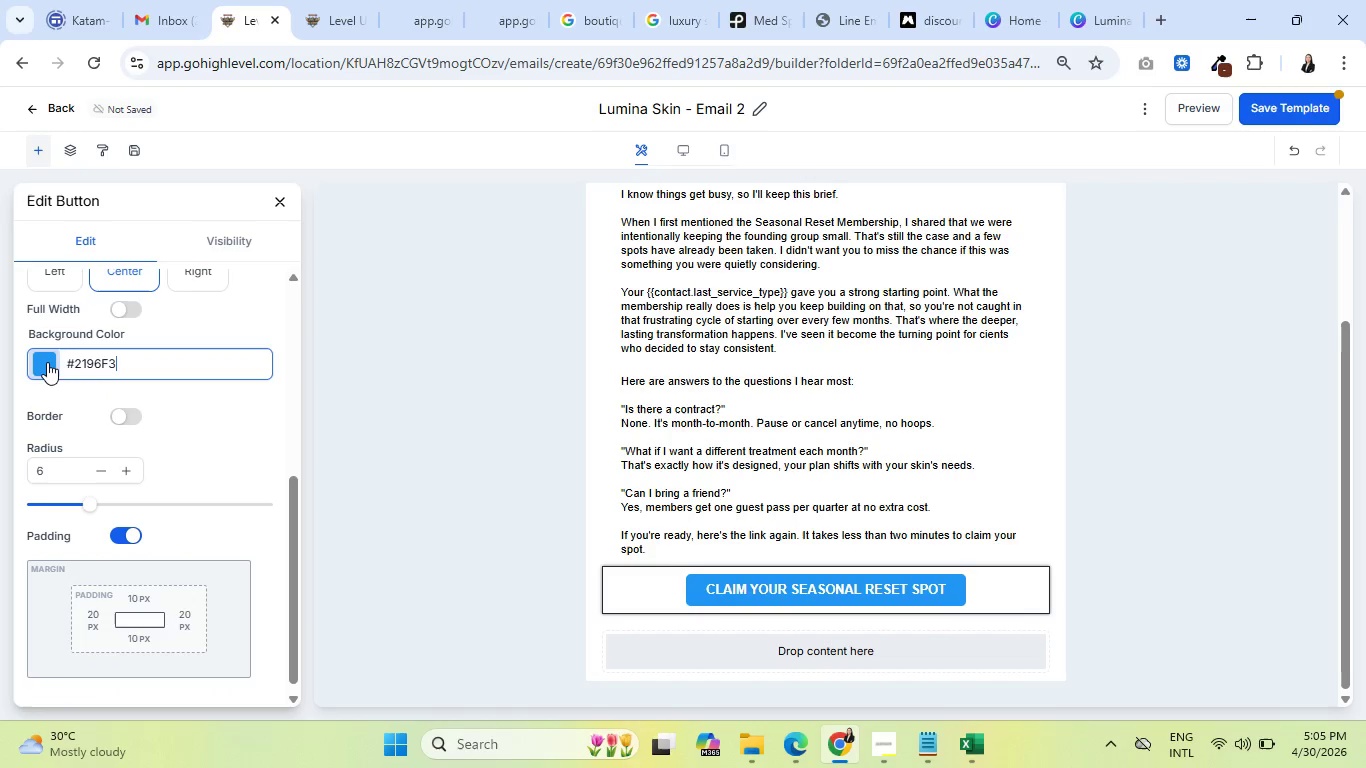 
mouse_move([48, 387])
 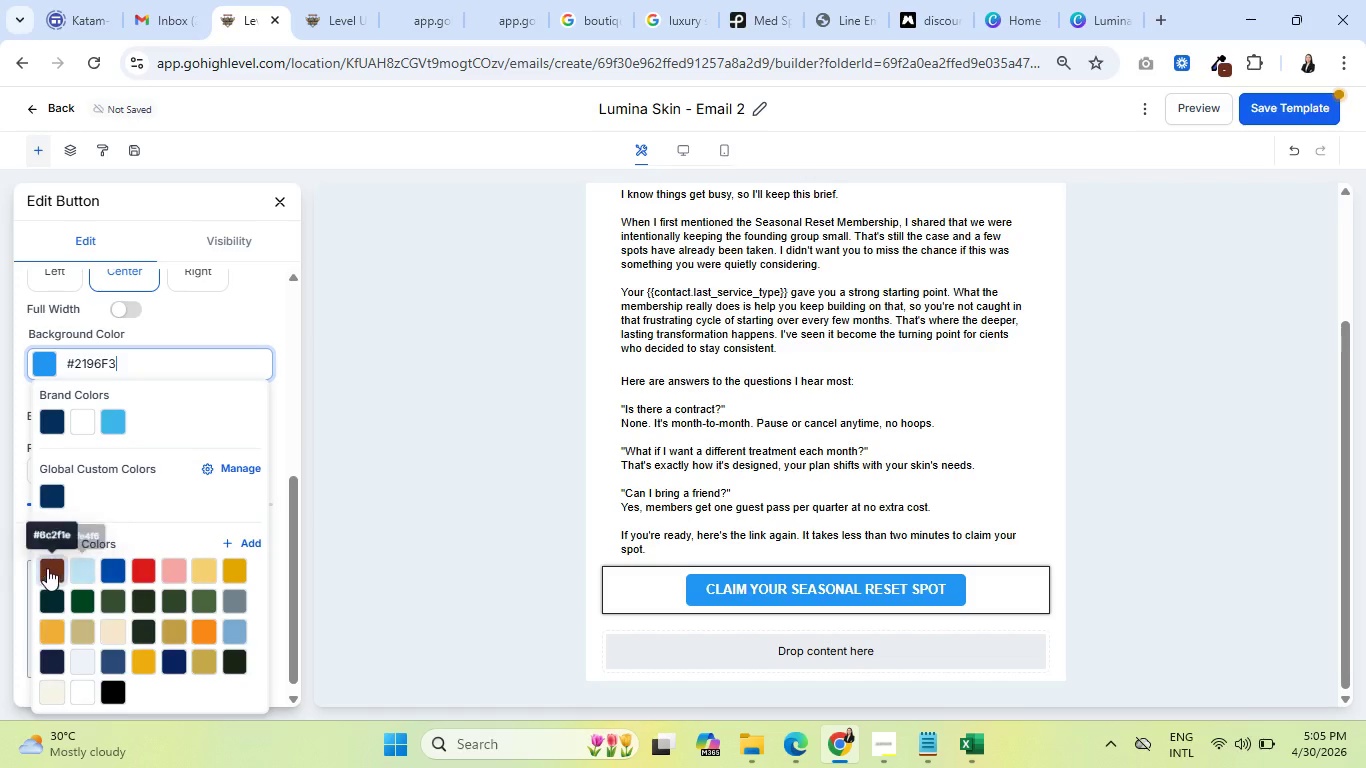 
left_click([47, 568])
 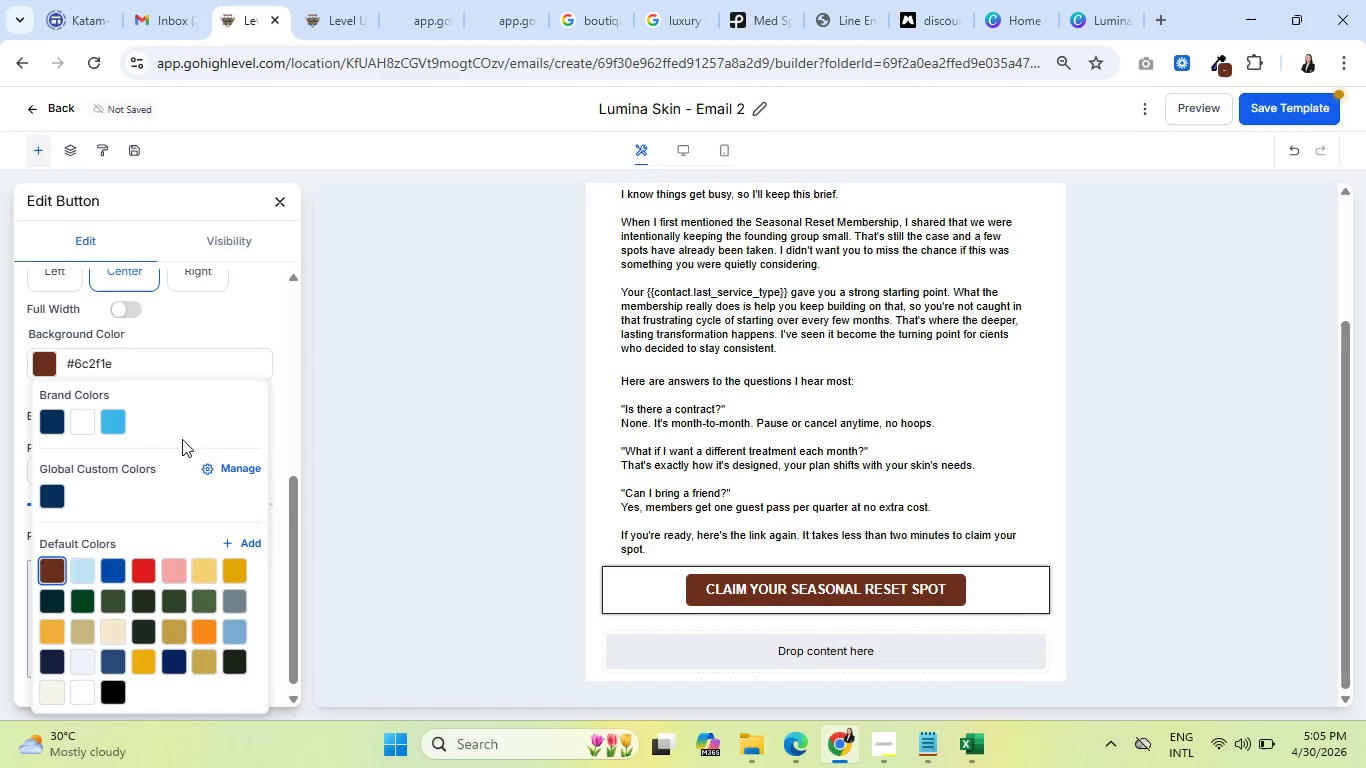 
left_click([214, 337])
 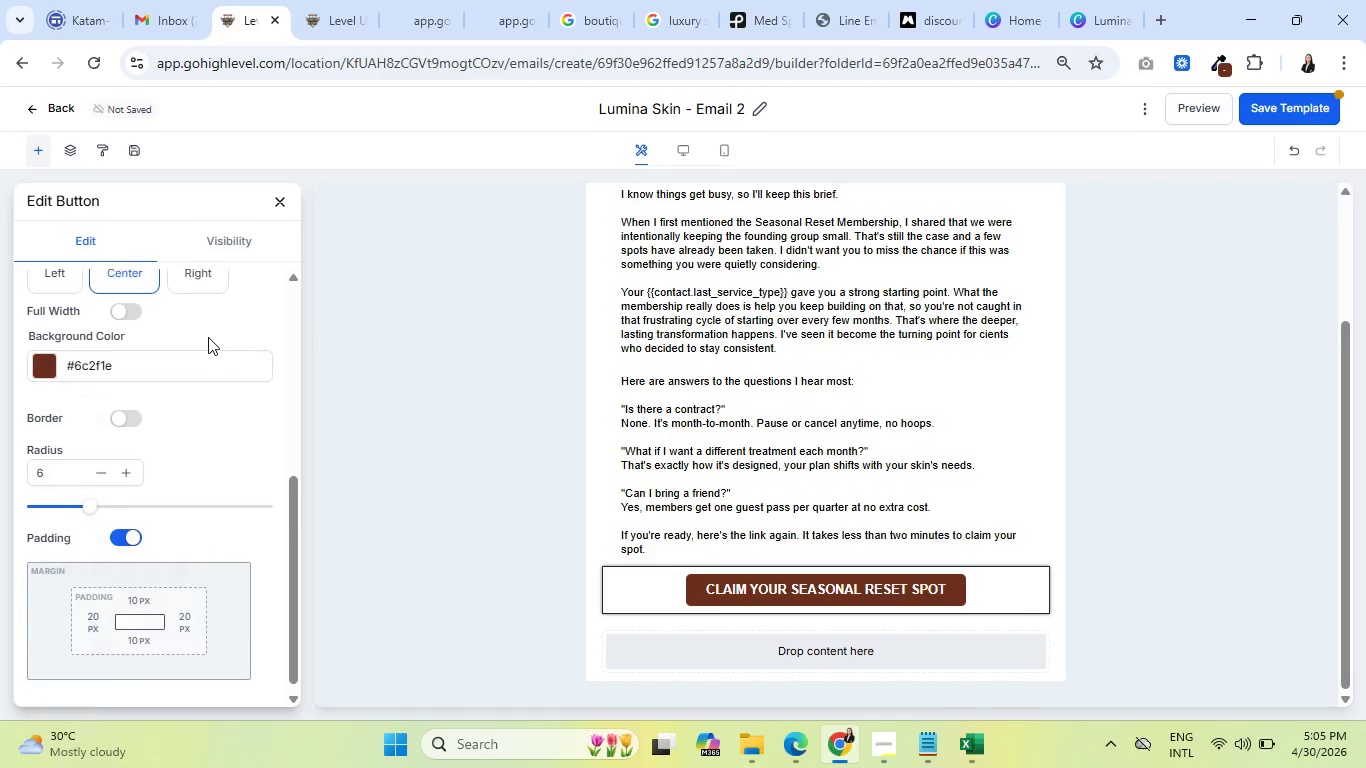 
scroll: coordinate [119, 432], scroll_direction: up, amount: 8.0
 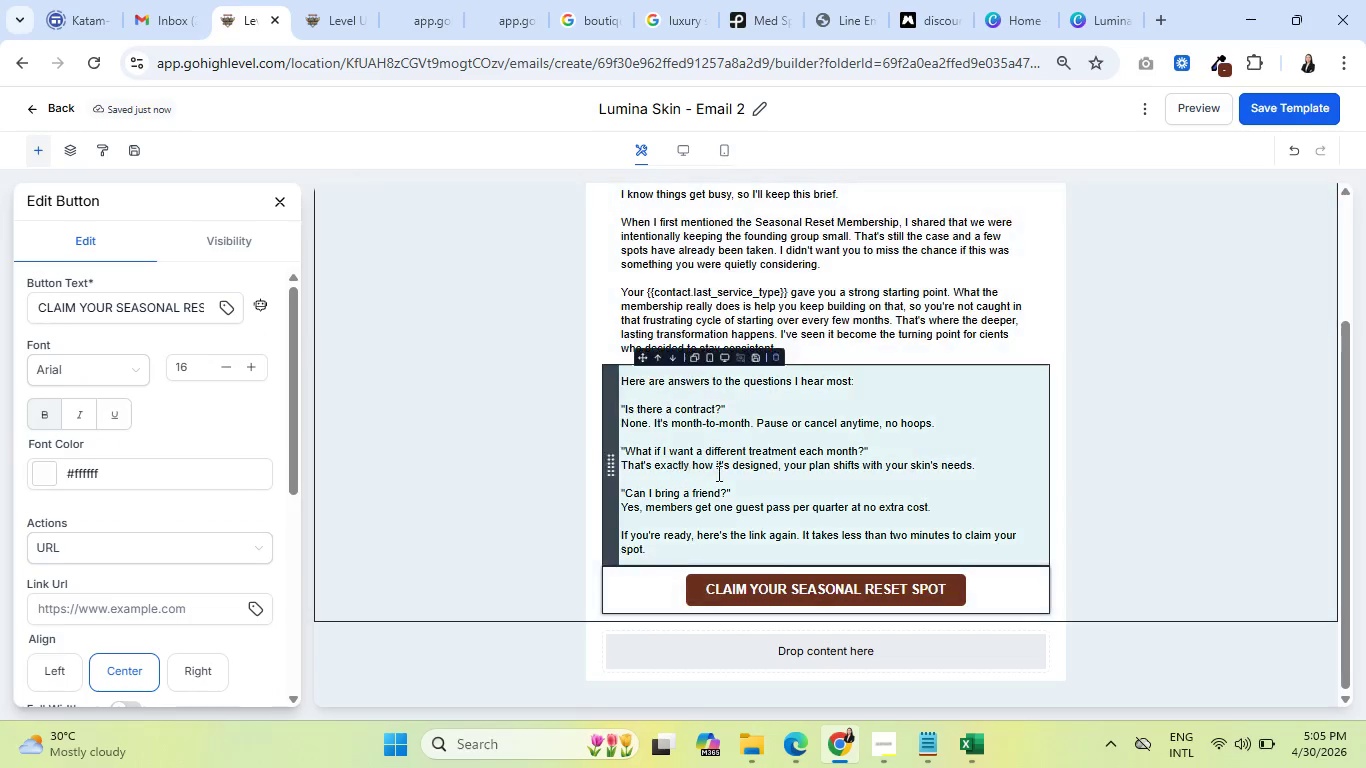 
wait(7.19)
 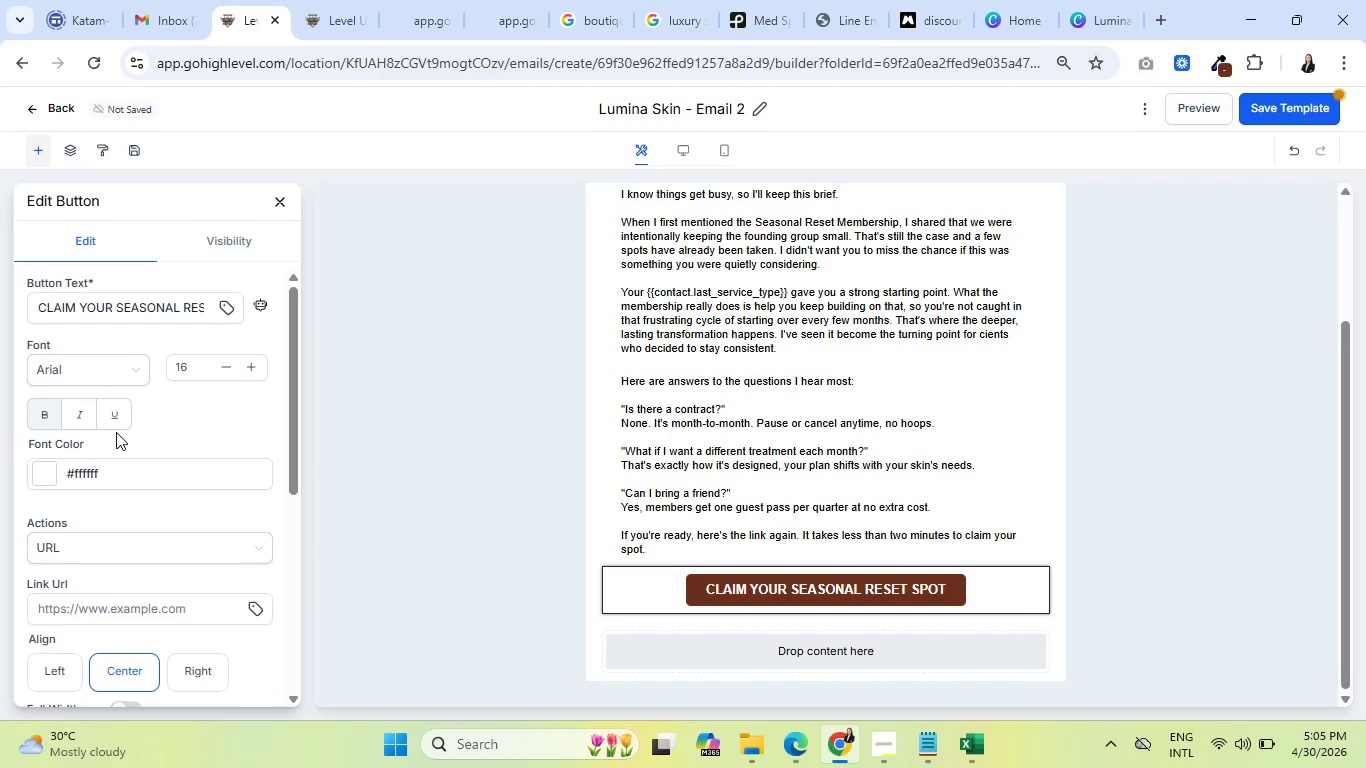 
left_click([284, 200])
 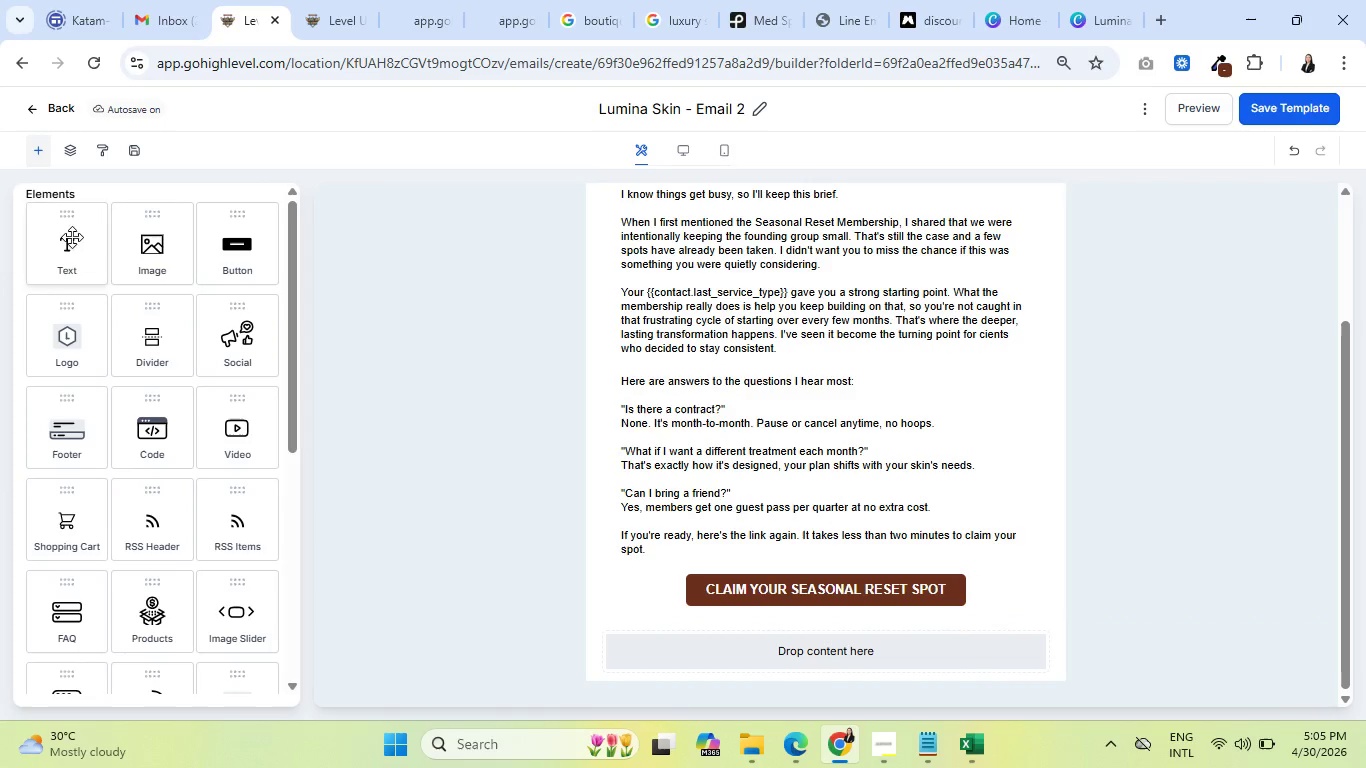 
left_click_drag(start_coordinate=[65, 237], to_coordinate=[665, 596])
 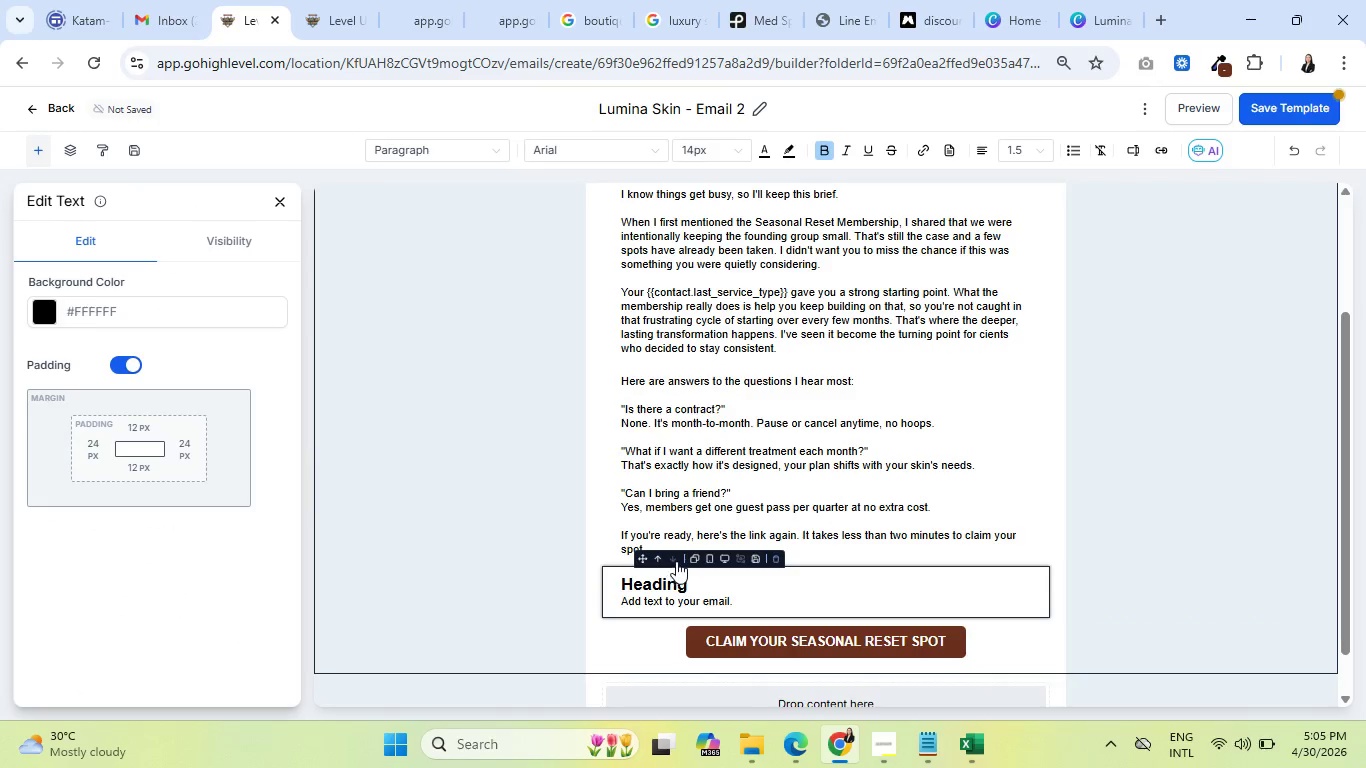 
left_click([667, 556])
 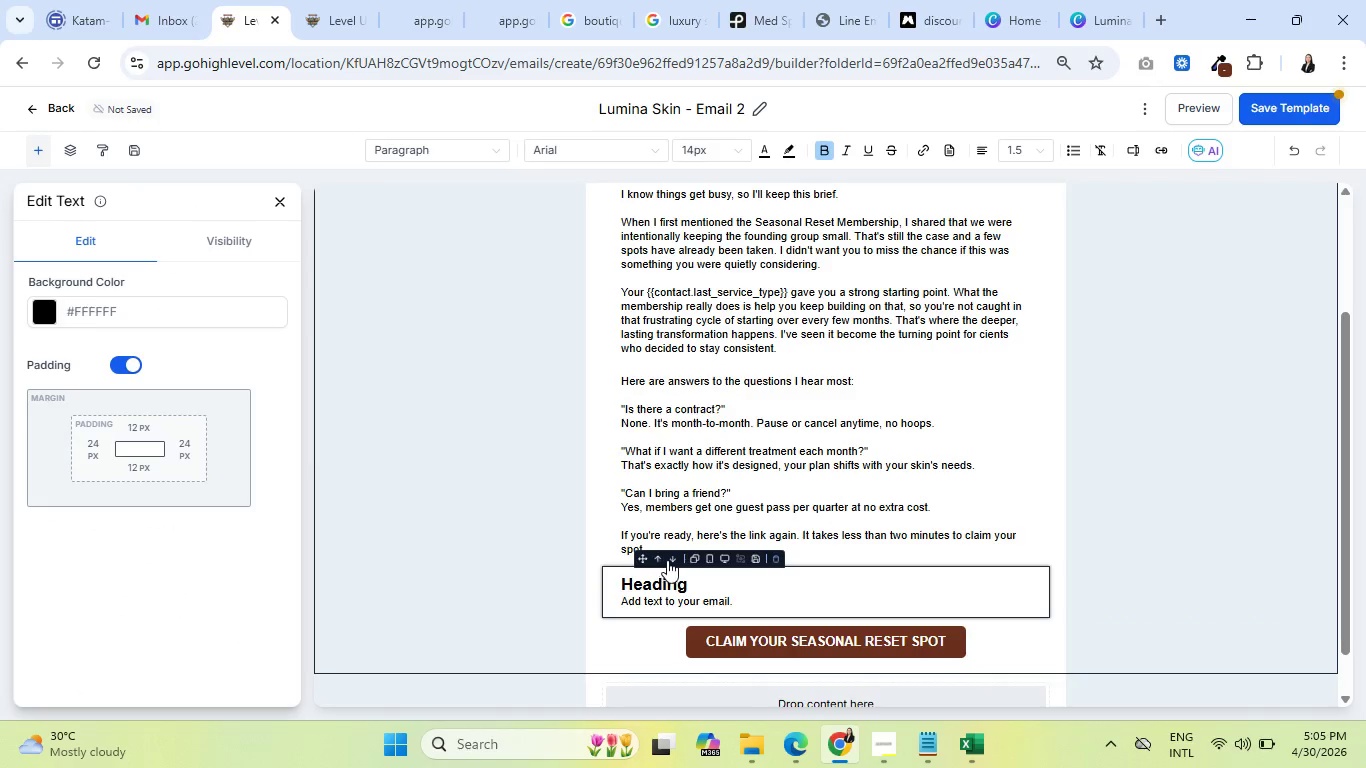 
left_click([673, 560])
 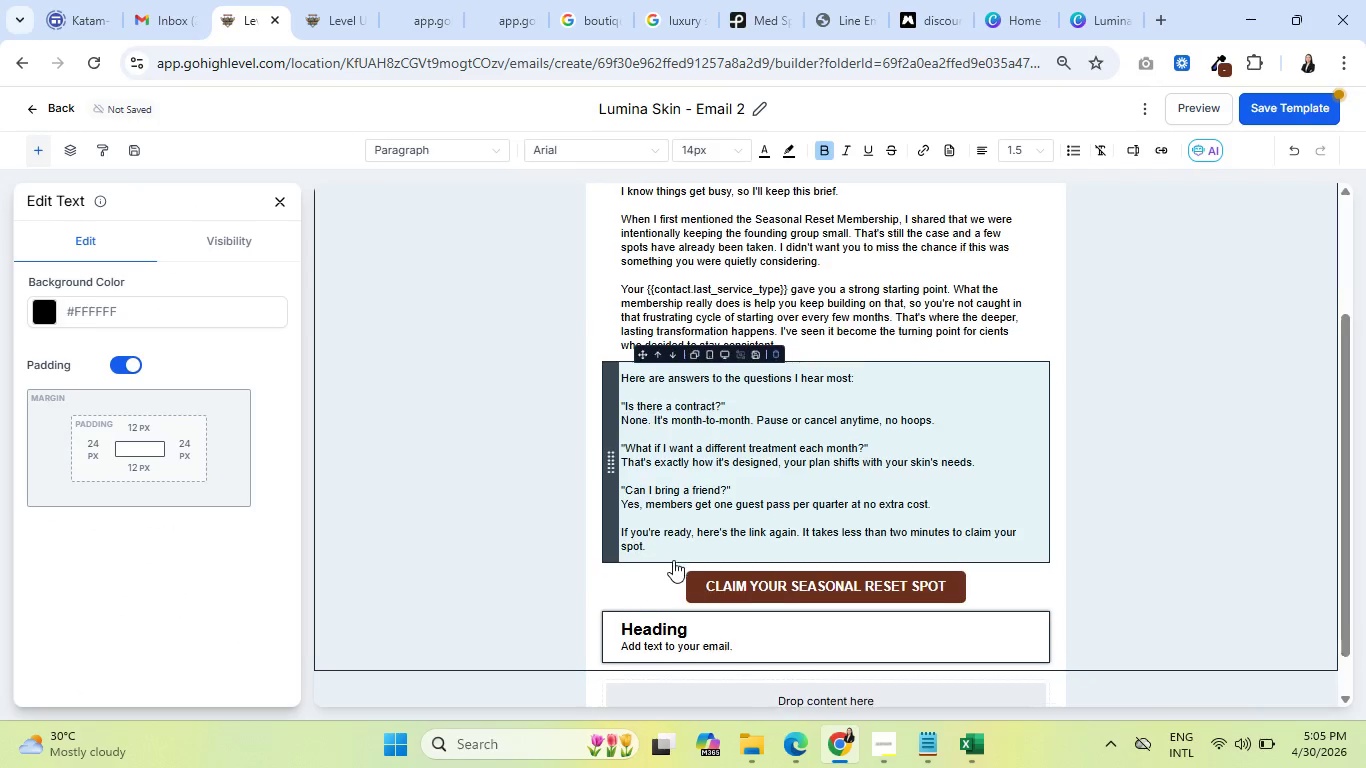 
double_click([673, 574])
 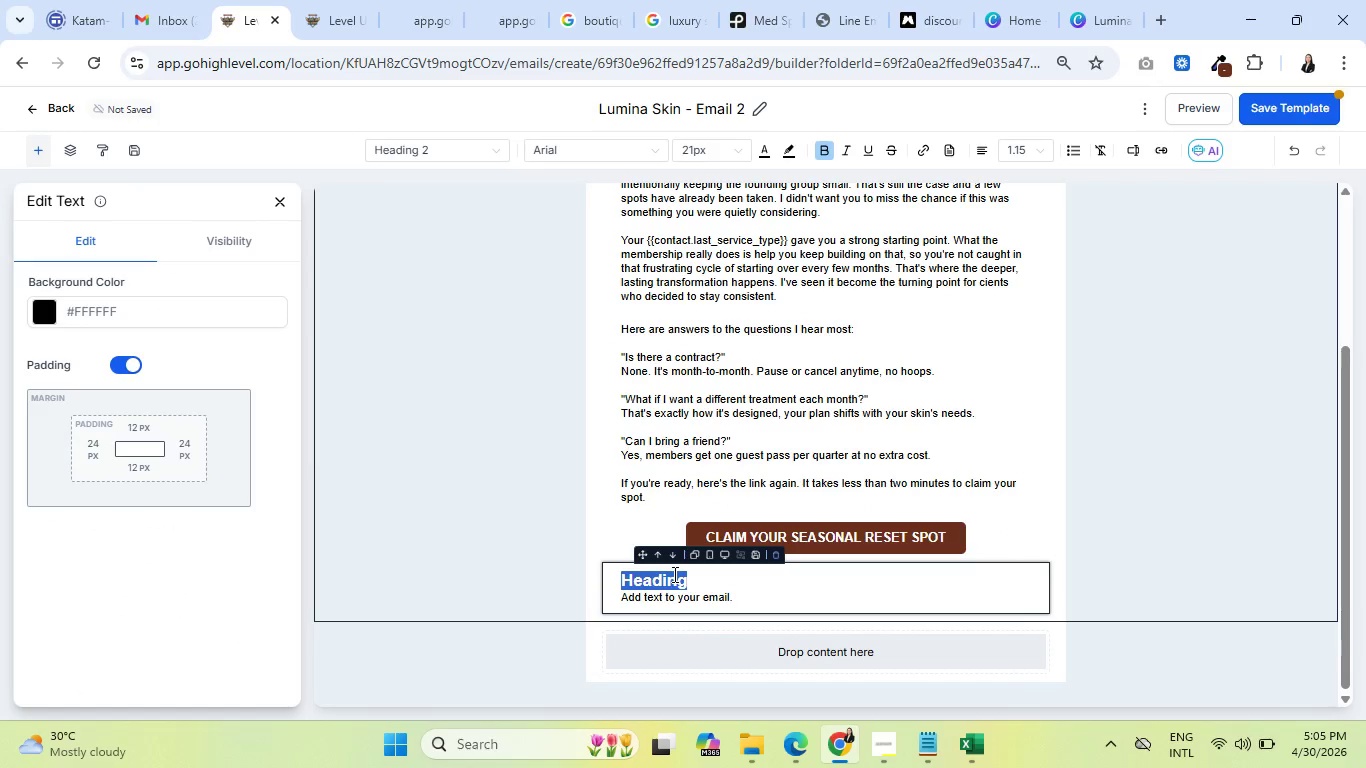 
scroll: coordinate [673, 560], scroll_direction: down, amount: 5.0
 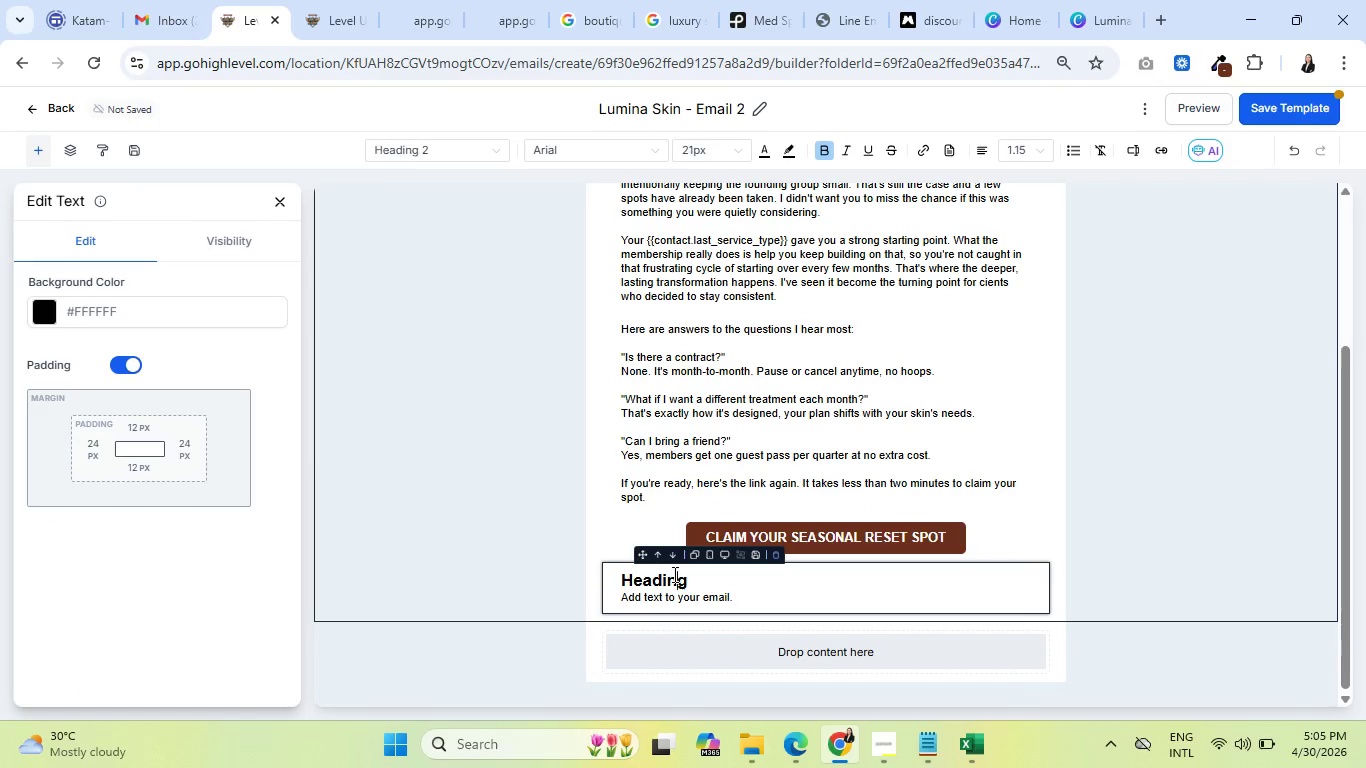 
key(Backspace)
 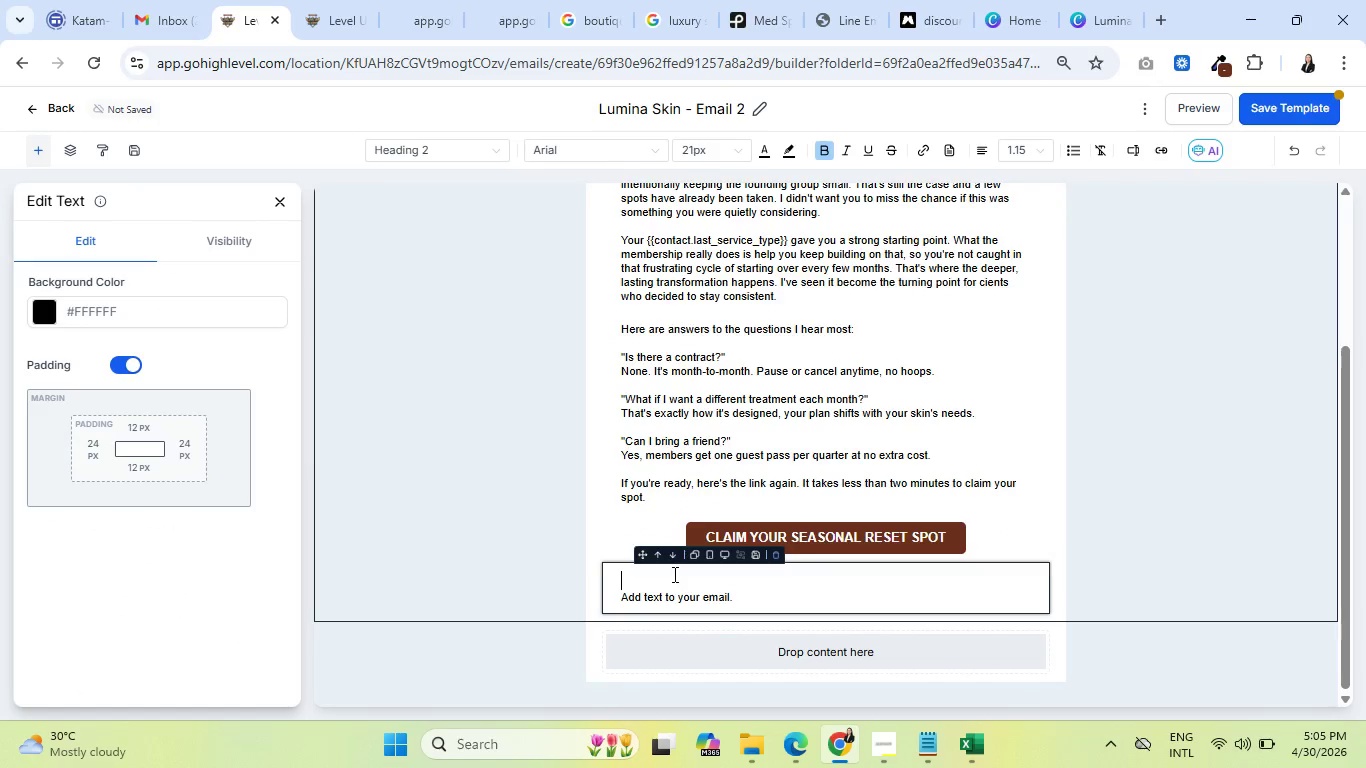 
key(Delete)
 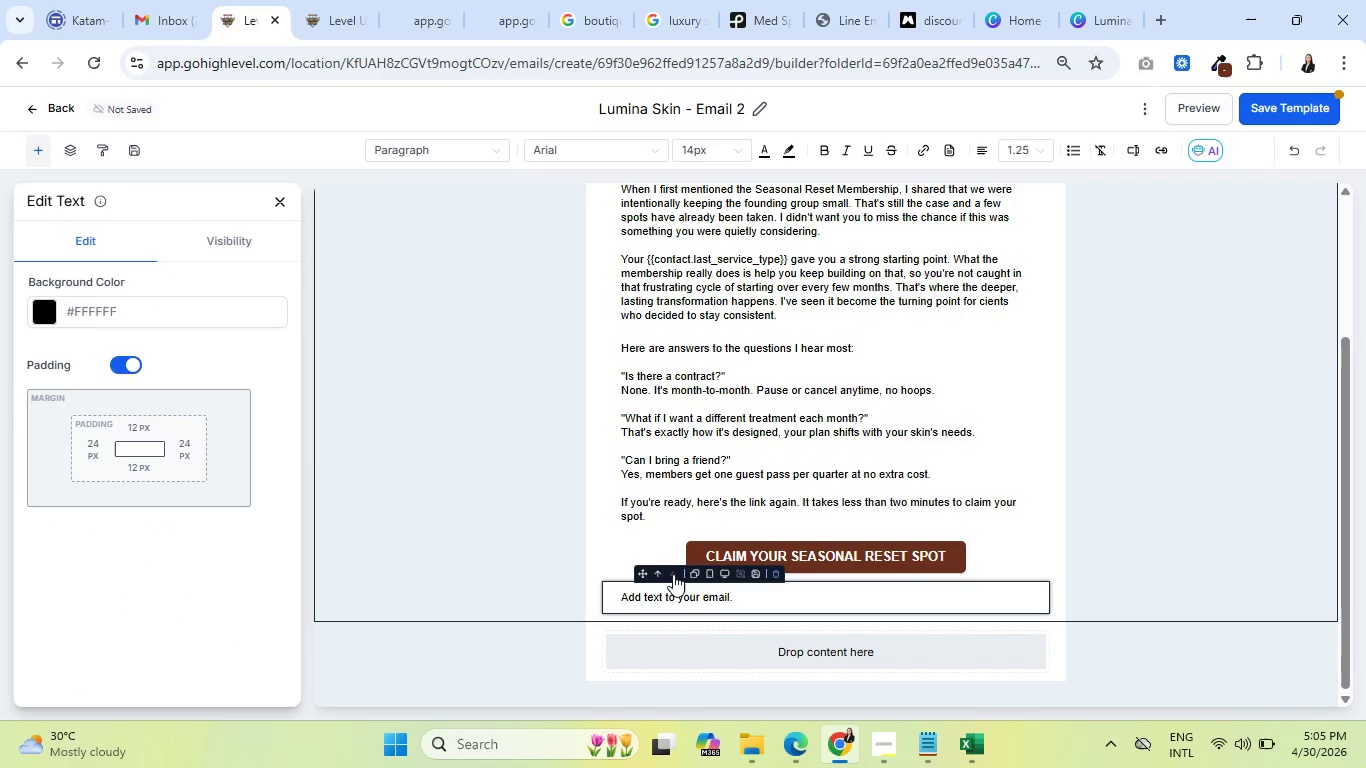 
key(Control+ControlLeft)
 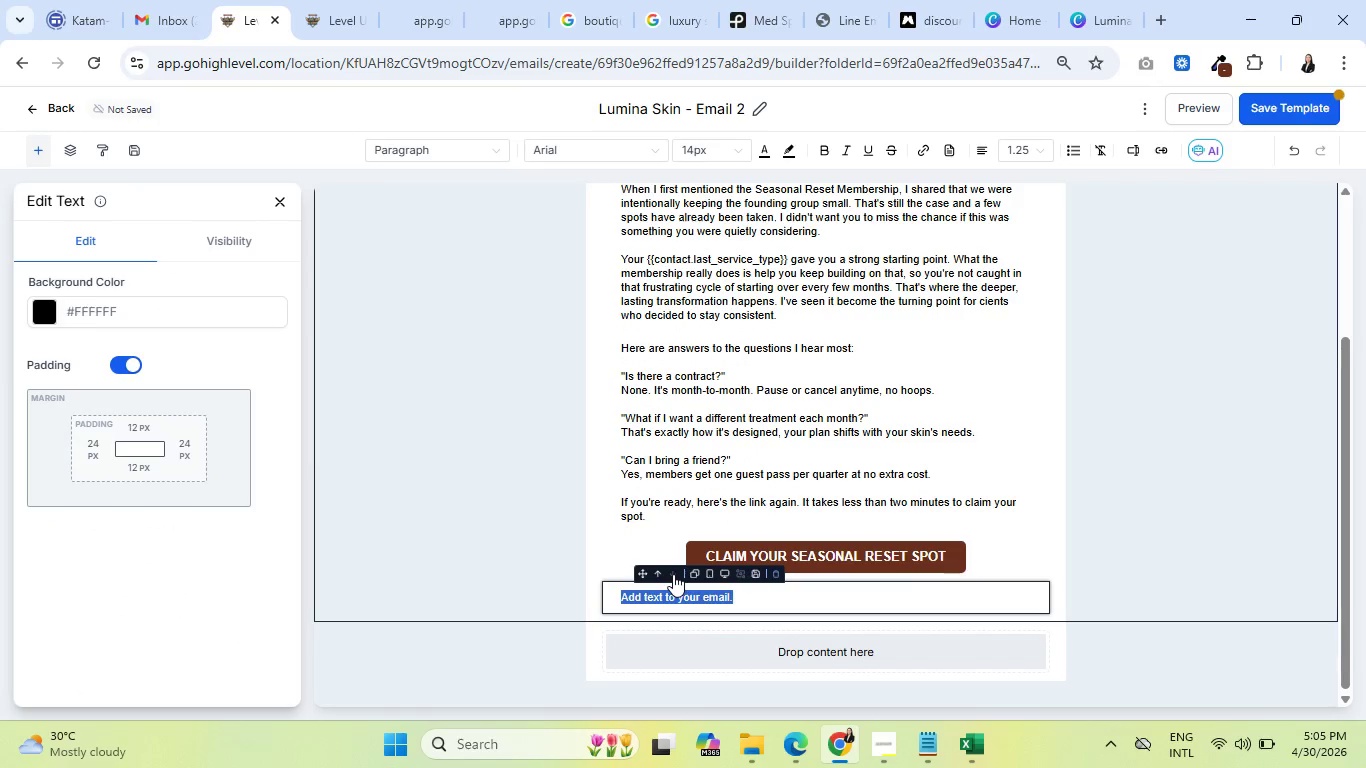 
key(Control+A)
 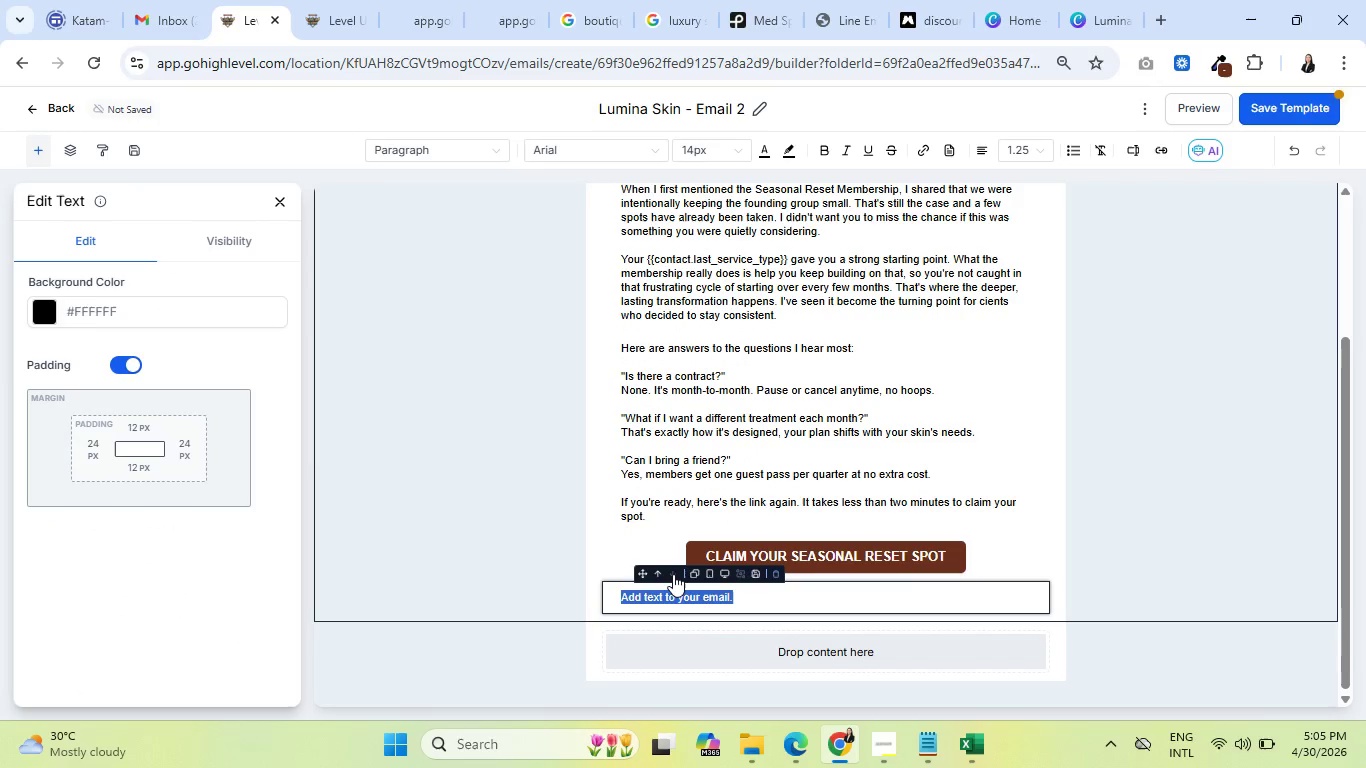 
key(Backspace)
type(And if now isn't the right time, no worries at all. Just reply and let me know. I'll take you off this list right away.)
 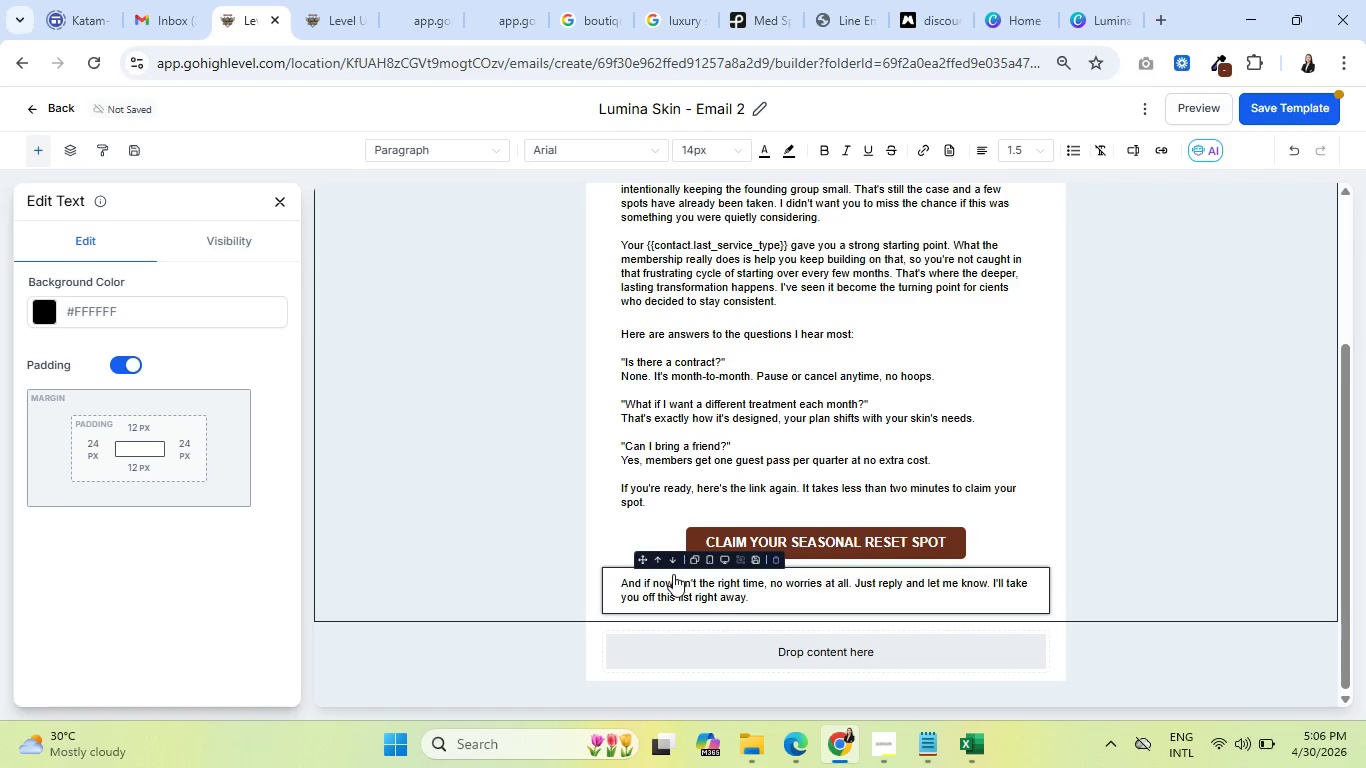 
key(Enter)
 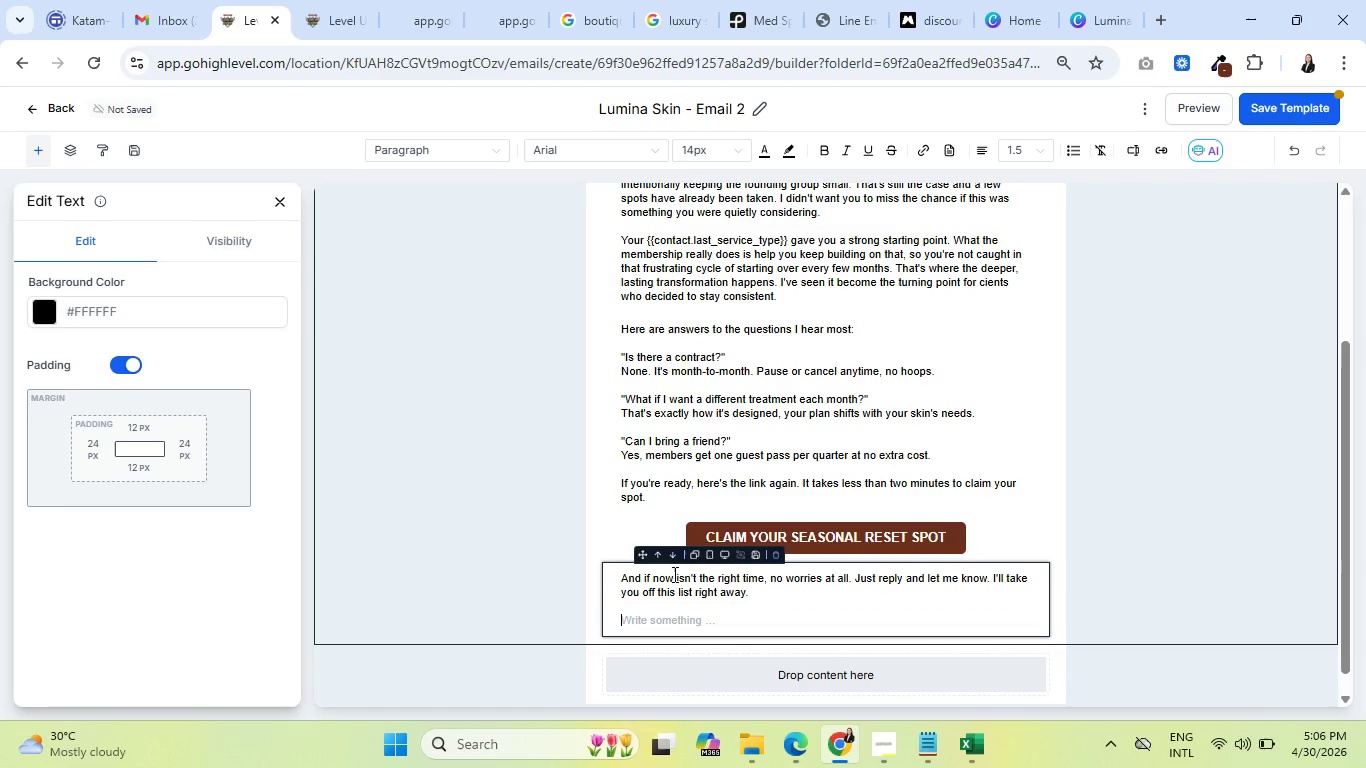 
key(Enter)
 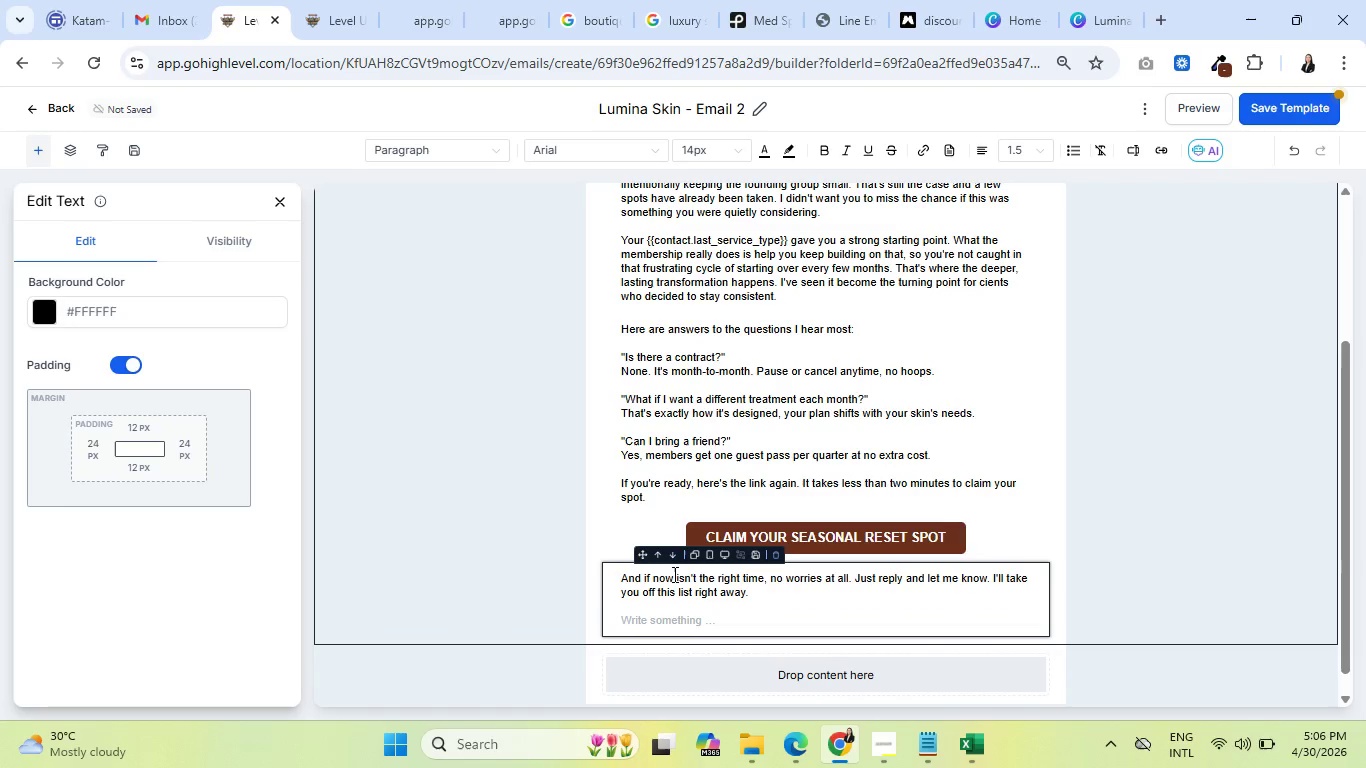 
key(Enter)
 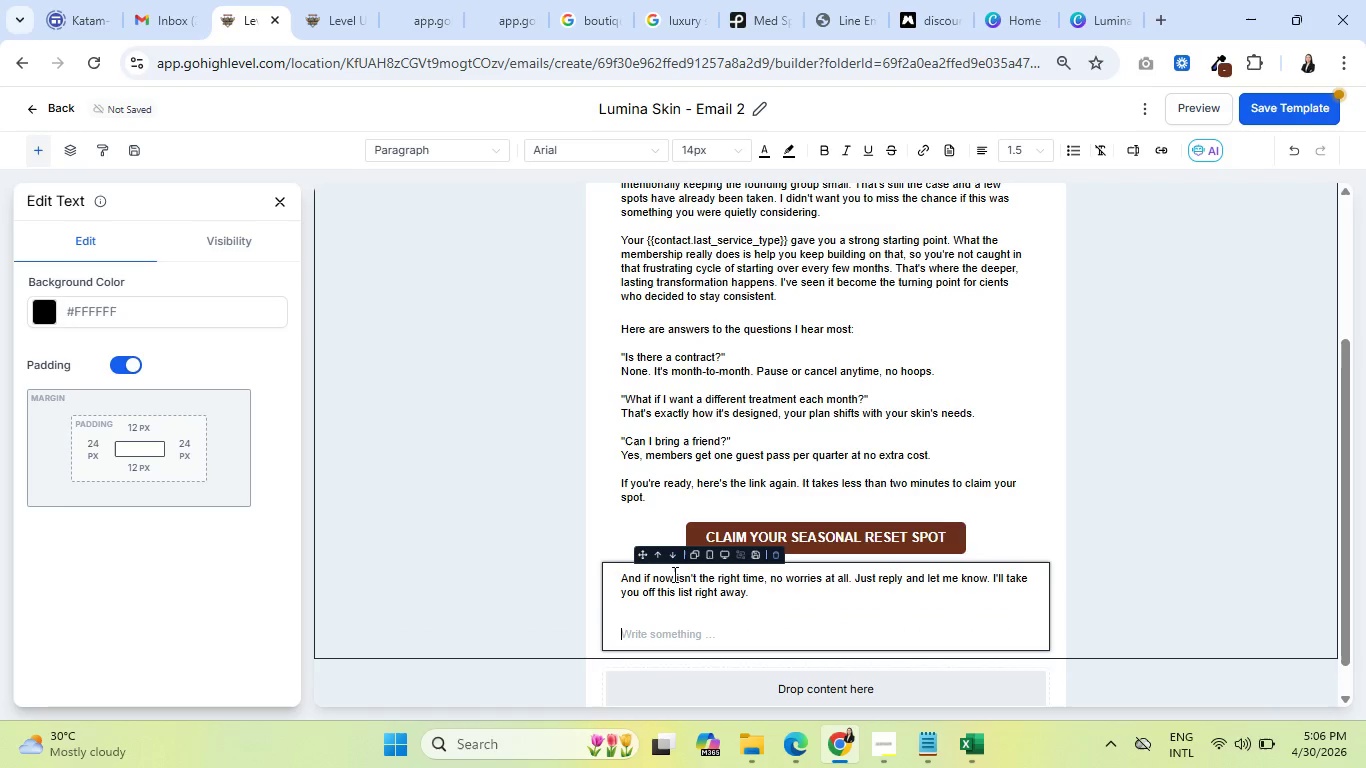 
type(Warmly,)
 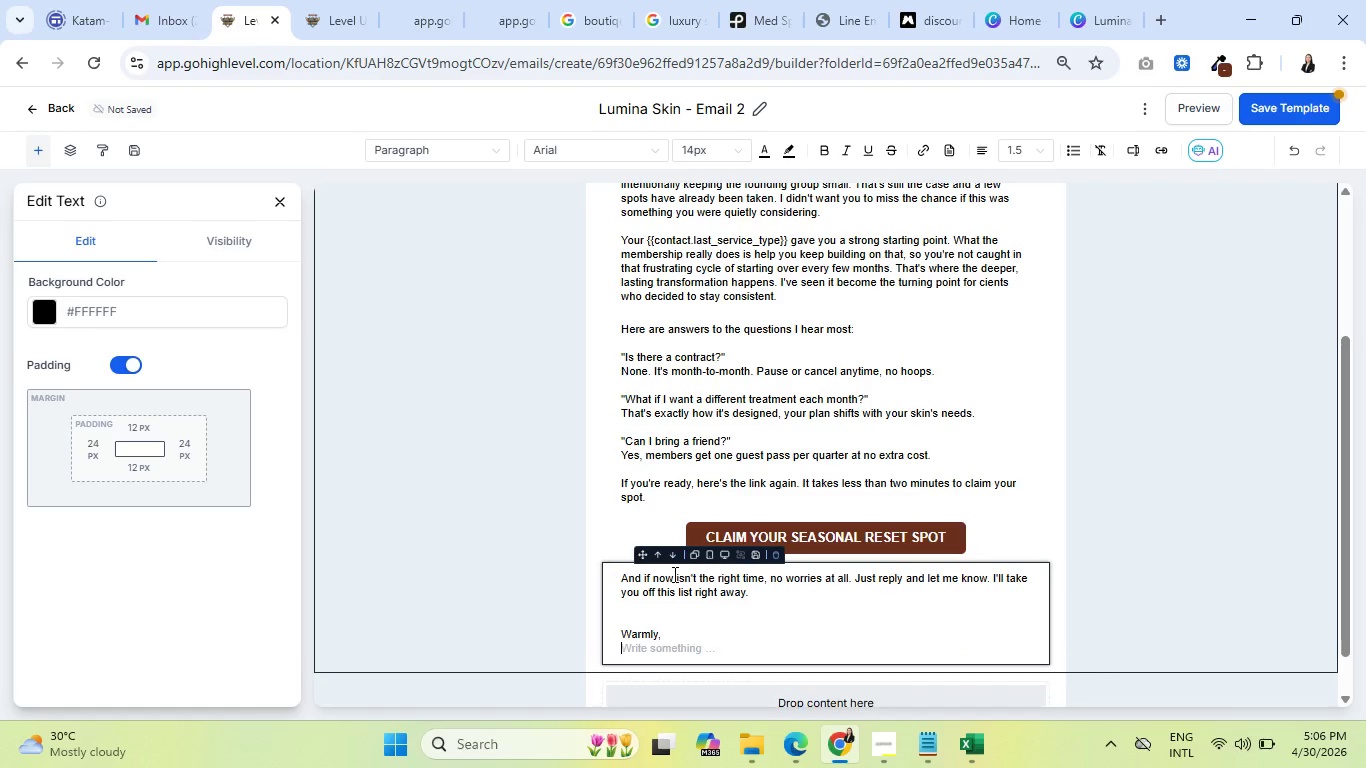 
key(Enter)
 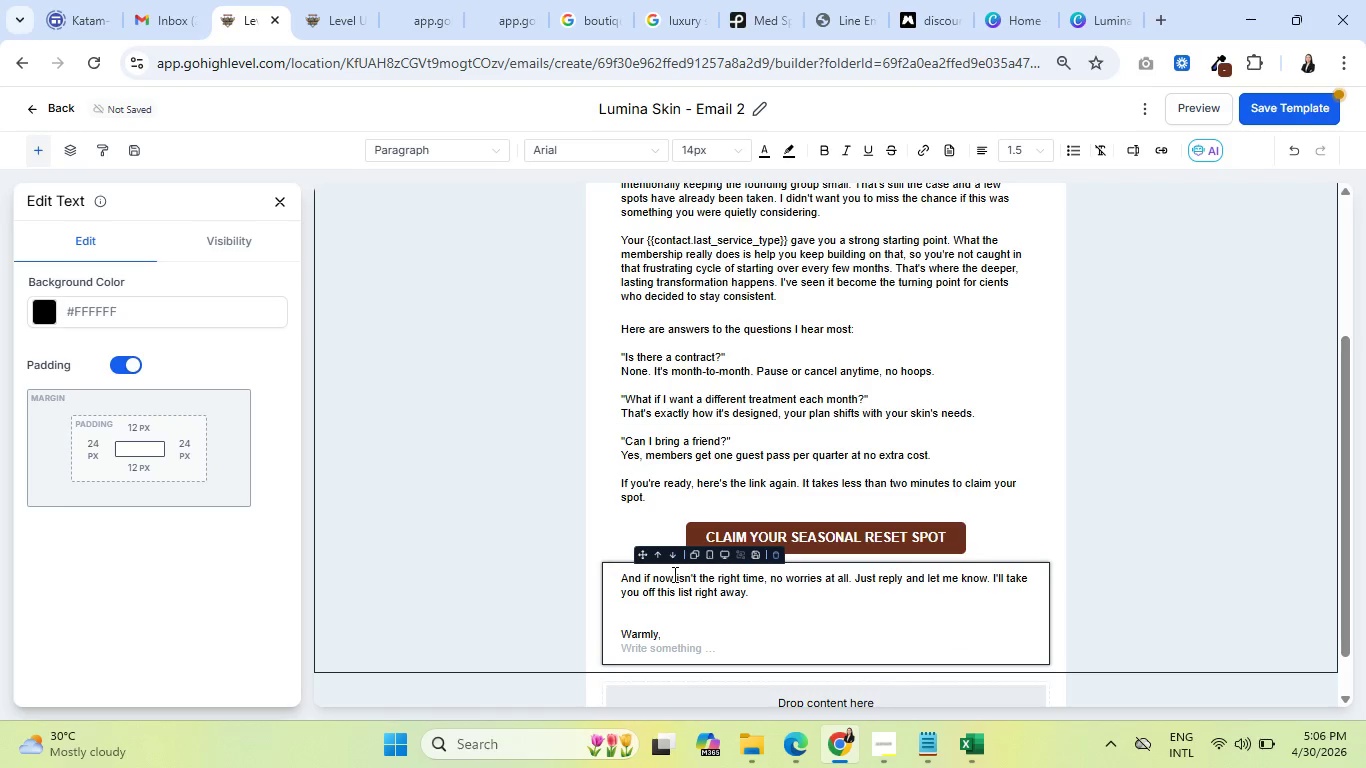 
type(Michelle)
 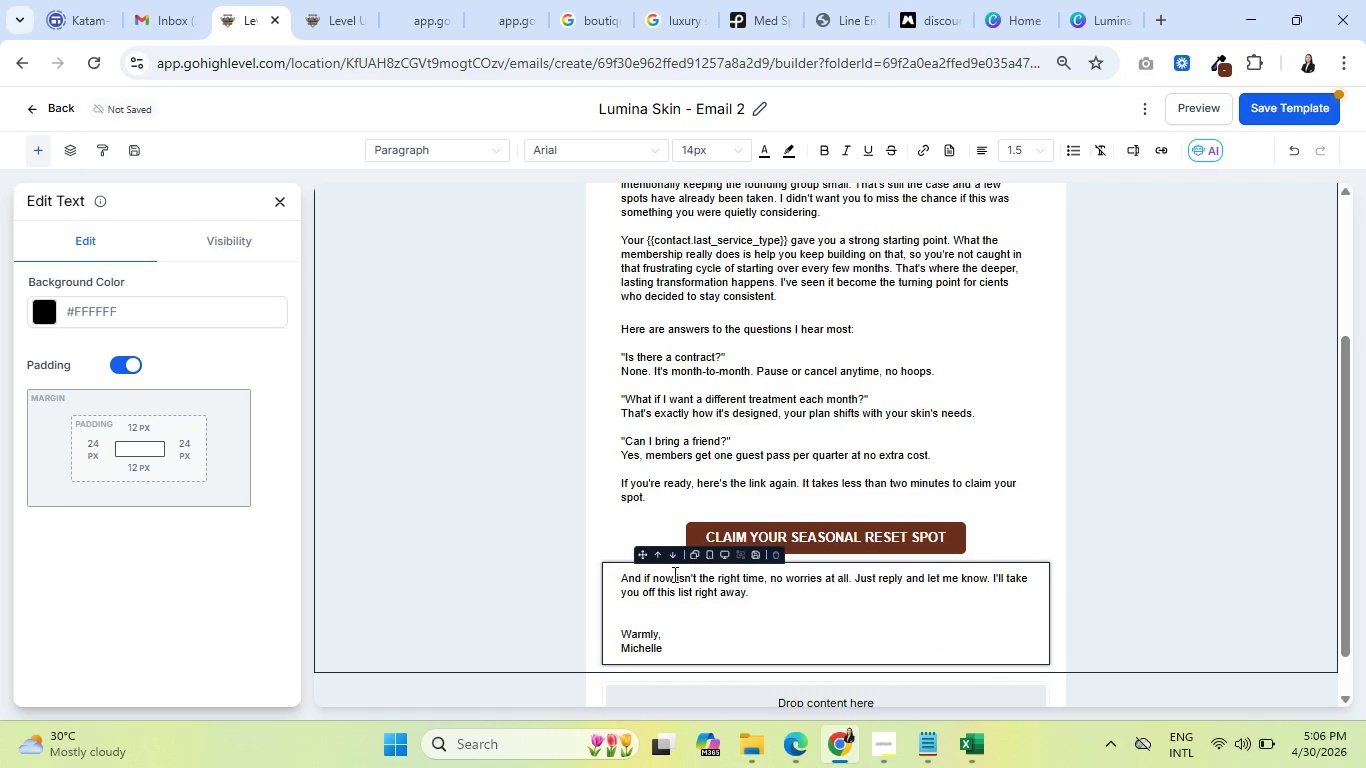 
key(Enter)
 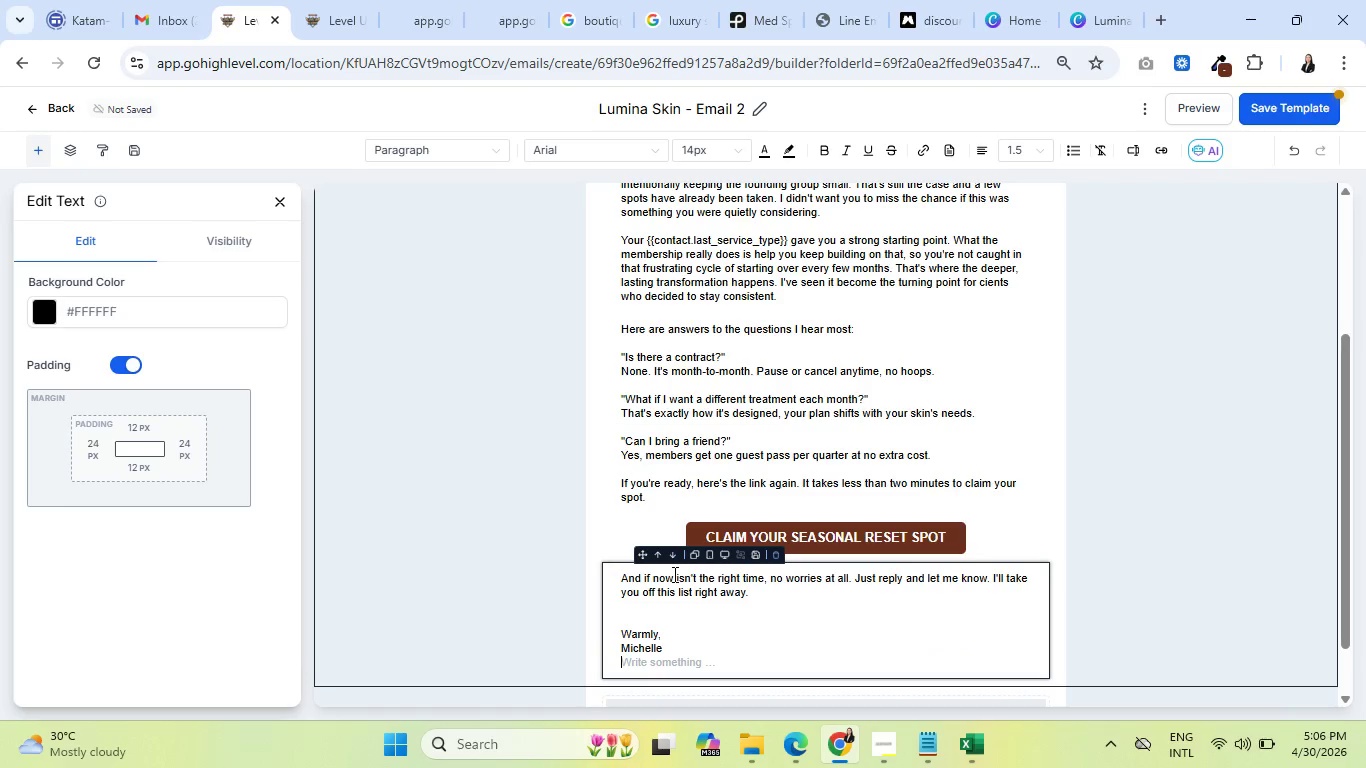 
type(Lumina Skin & Wellness Lab)
 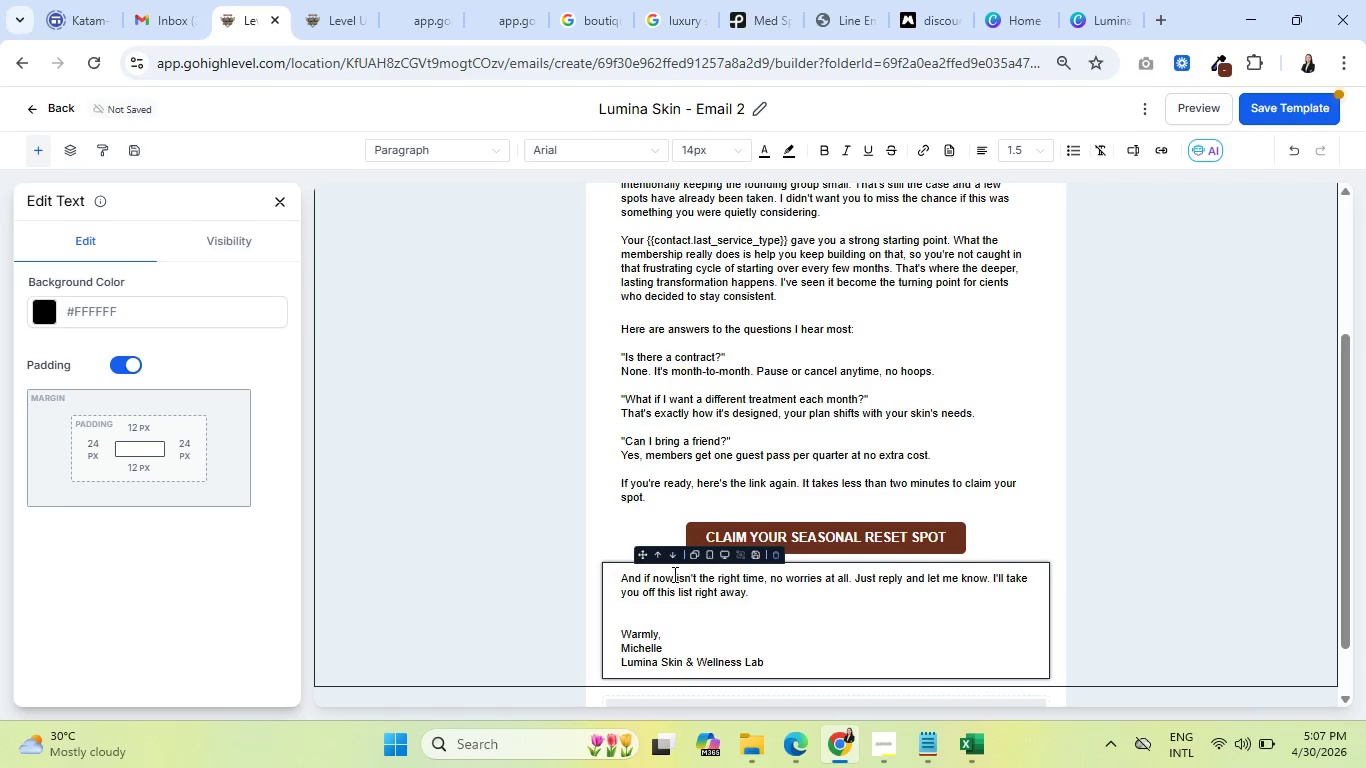 
wait(14.97)
 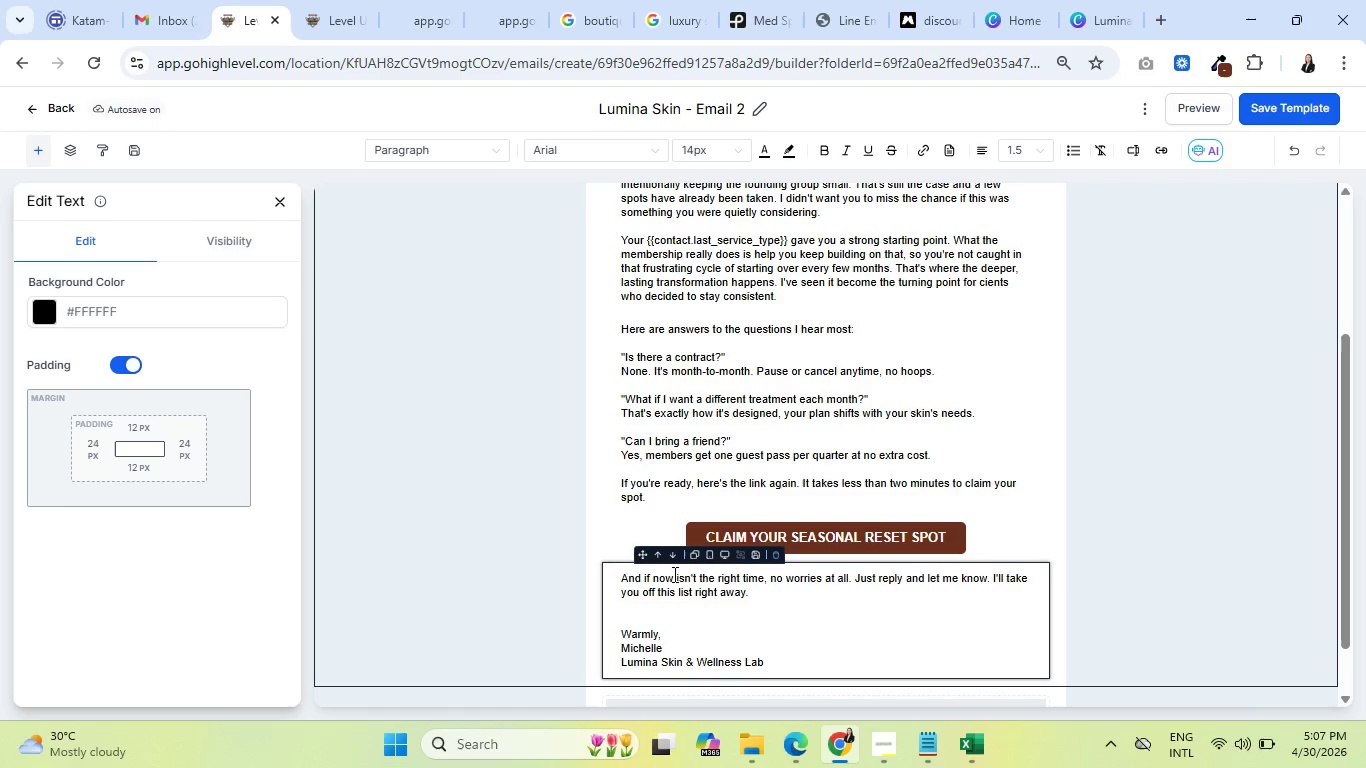 
scroll: coordinate [849, 419], scroll_direction: up, amount: 3.0
 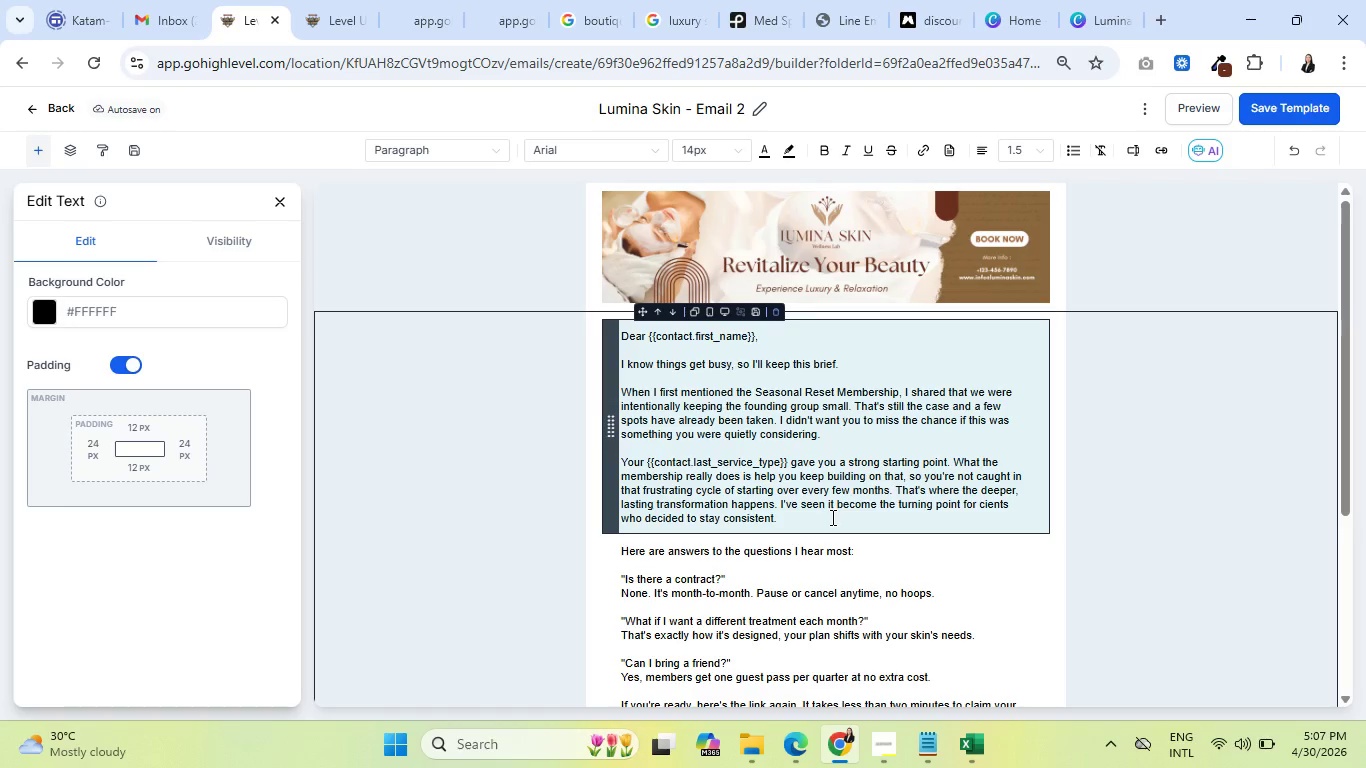 
wait(26.82)
 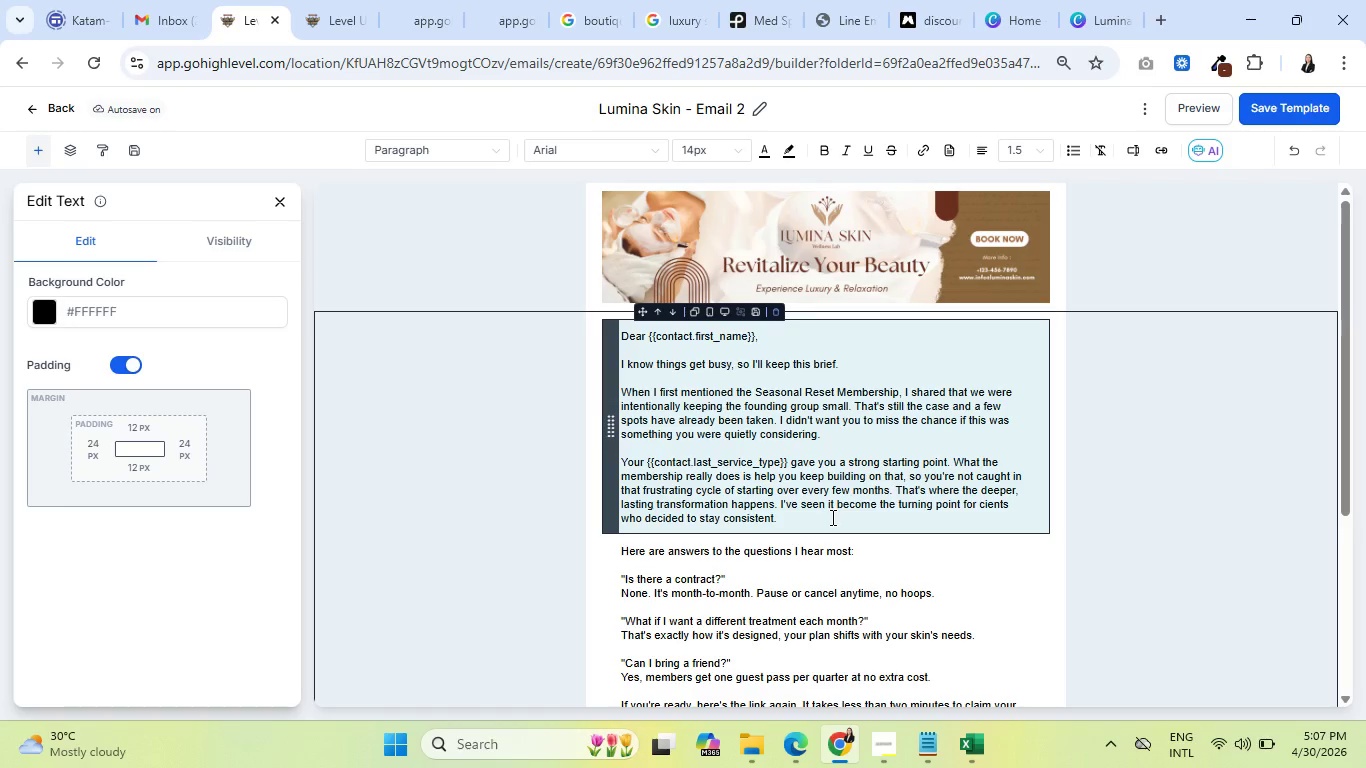 
scroll: coordinate [829, 522], scroll_direction: down, amount: 4.0
 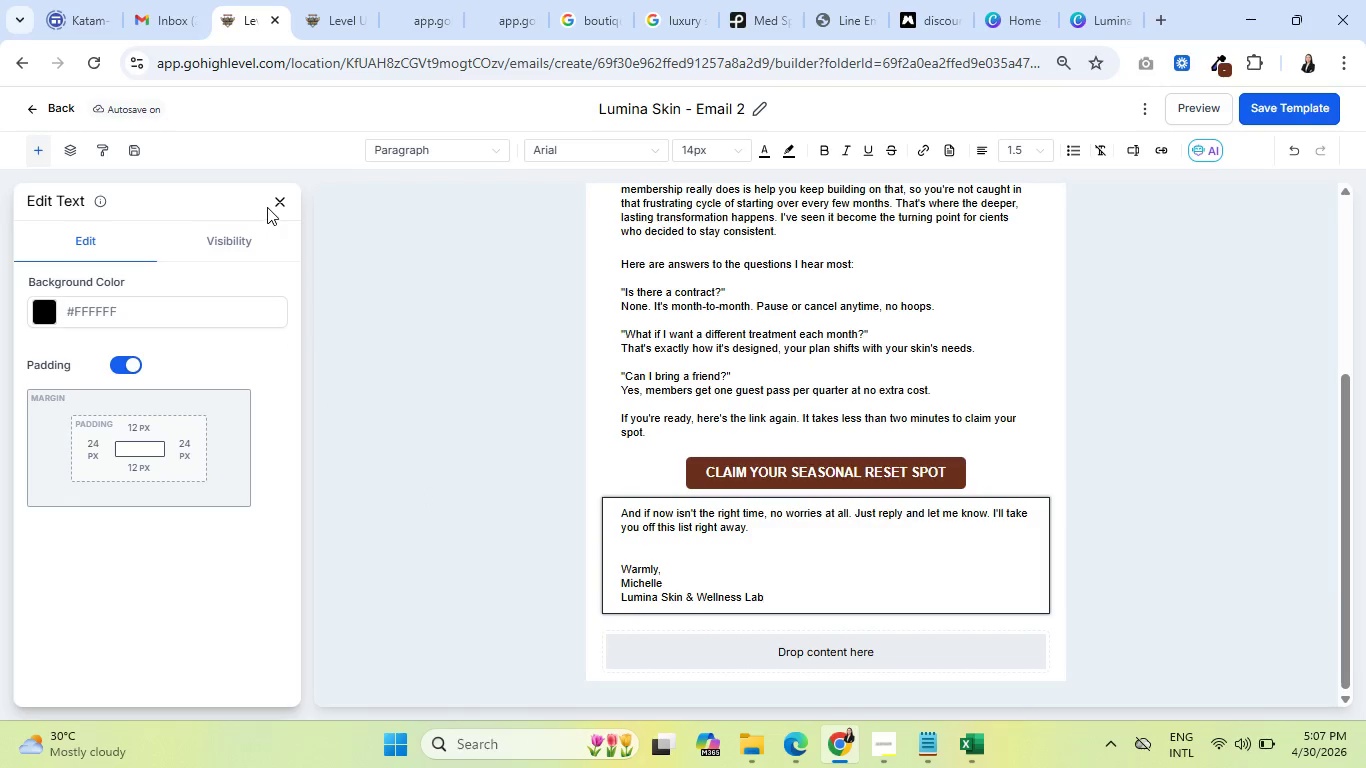 
left_click([280, 204])
 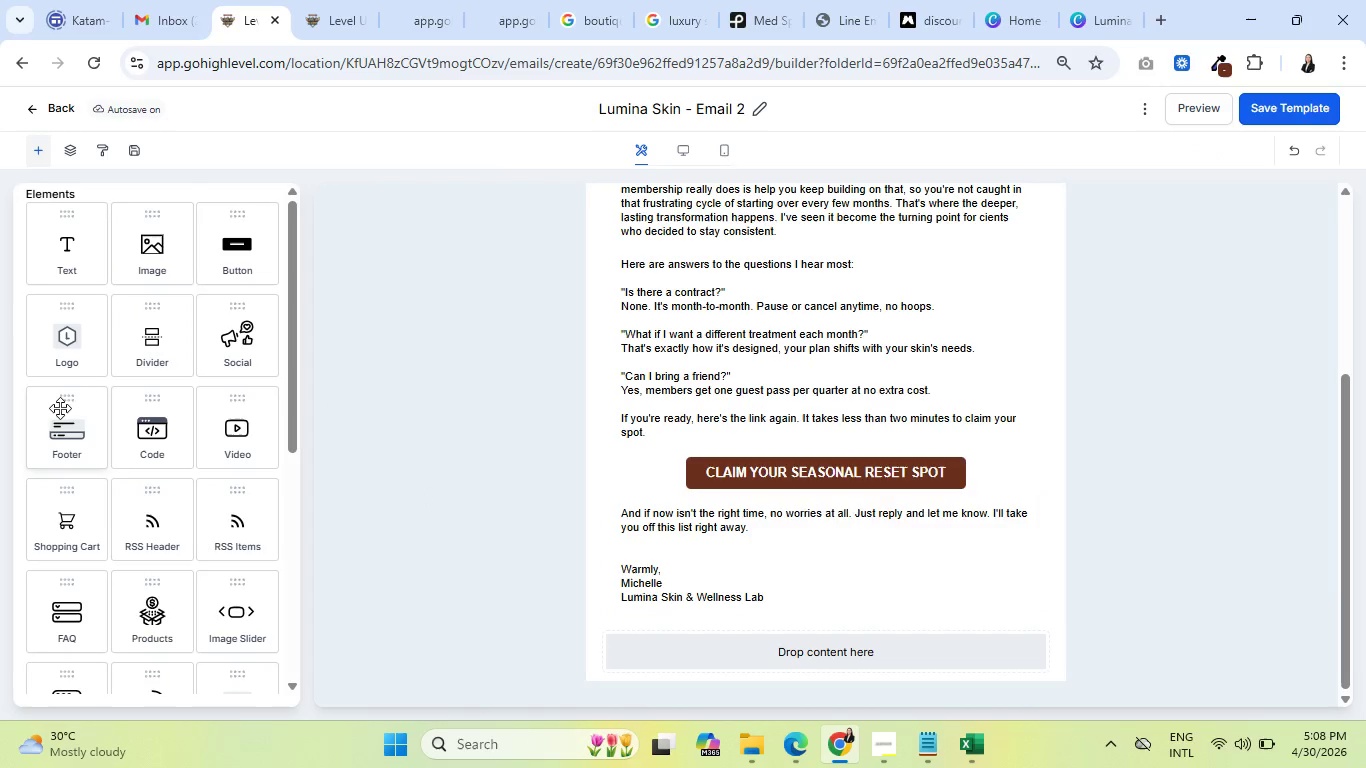 
left_click_drag(start_coordinate=[59, 420], to_coordinate=[724, 669])
 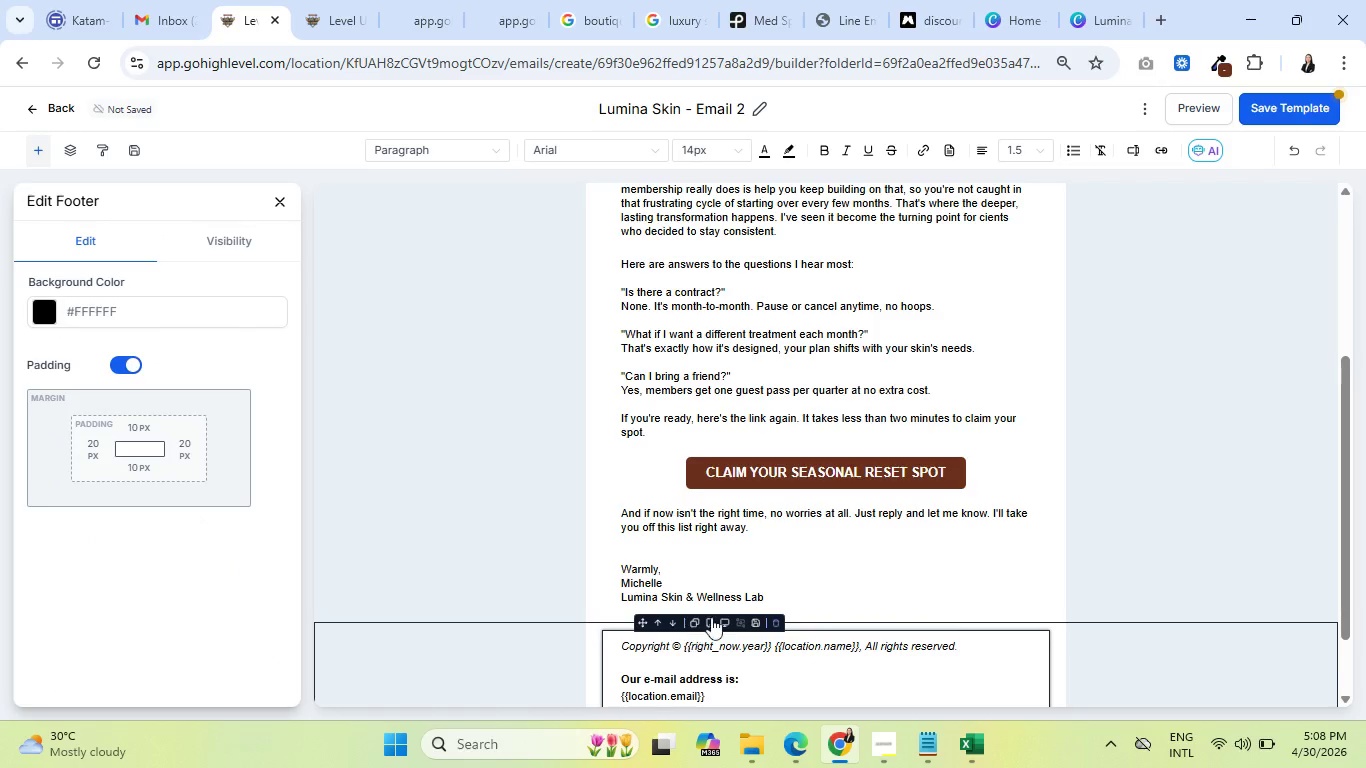 
scroll: coordinate [719, 614], scroll_direction: down, amount: 2.0
 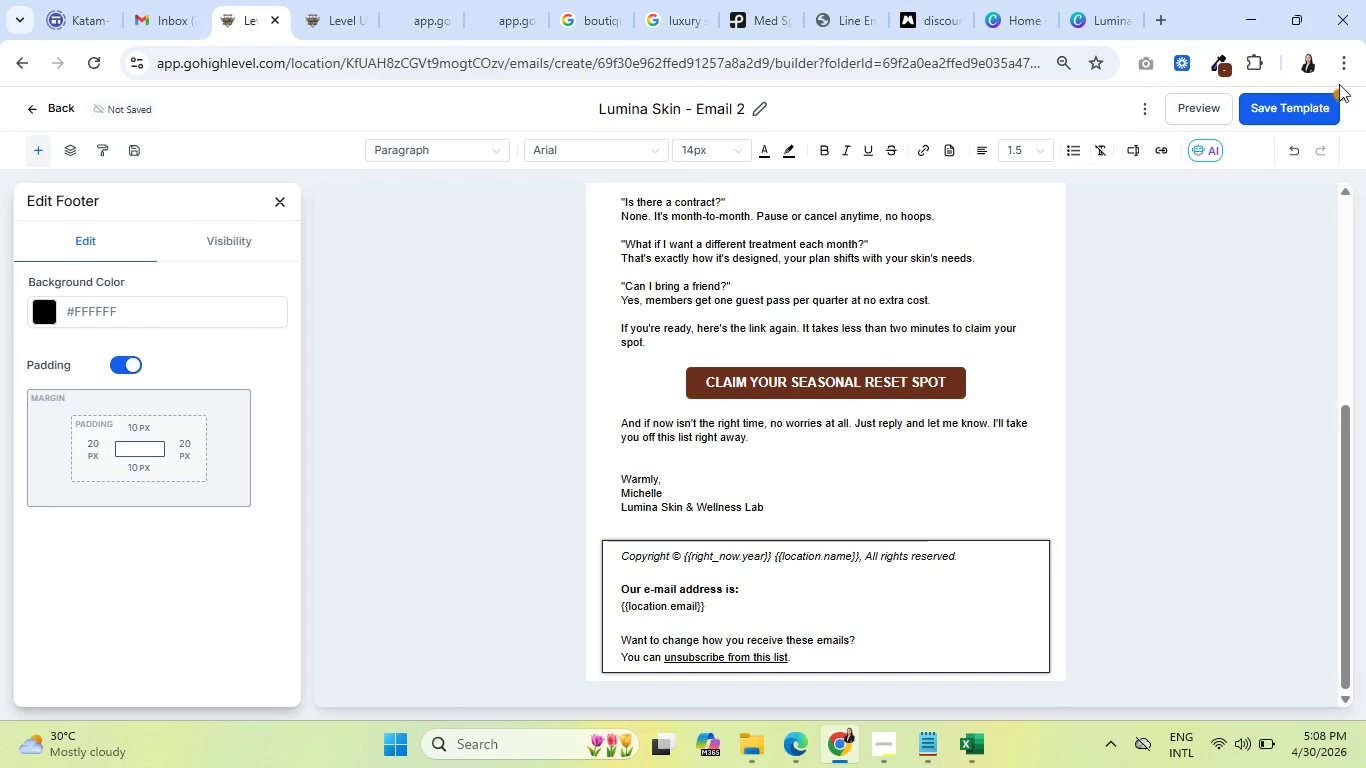 
left_click([1269, 112])
 